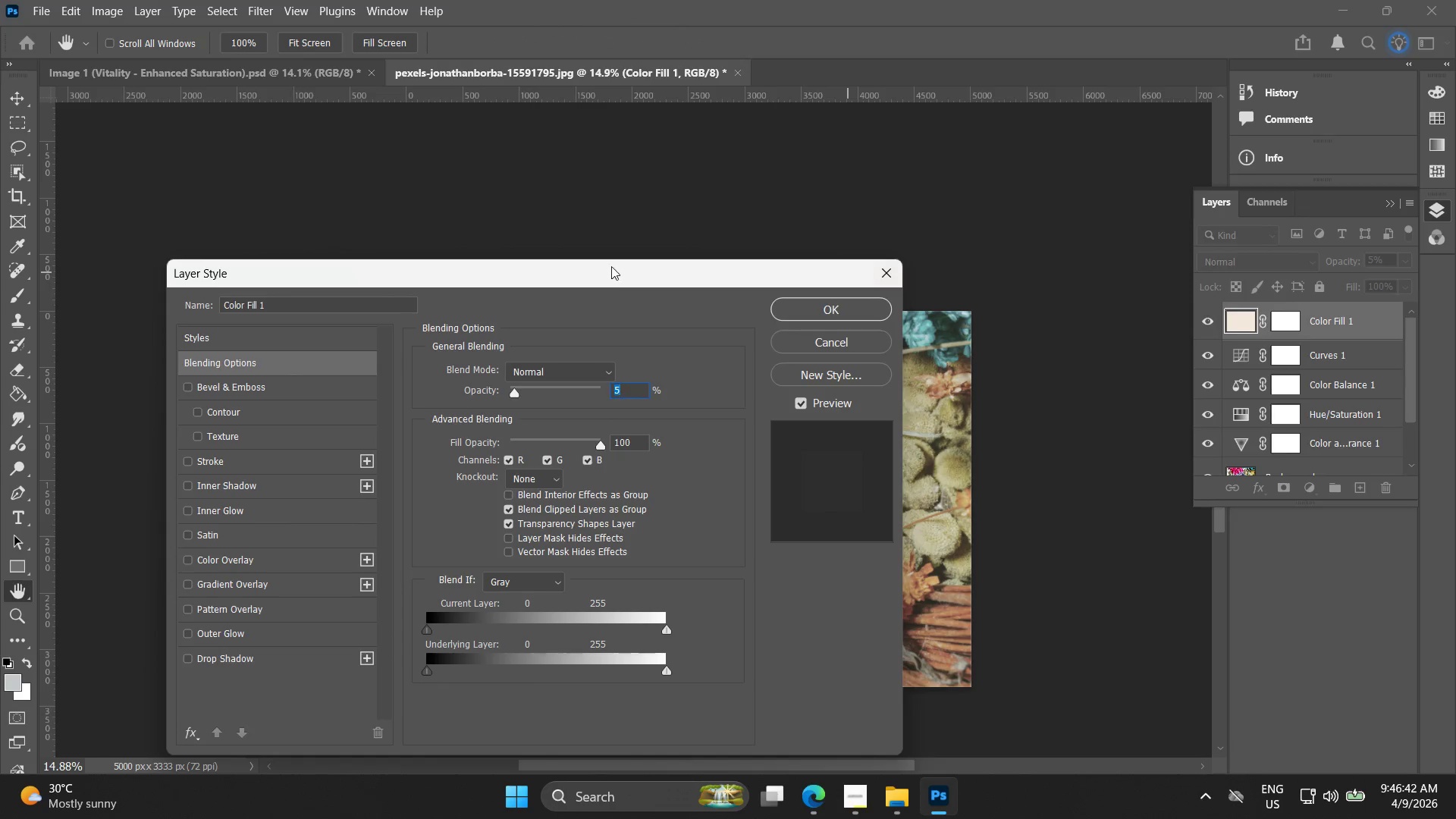 
left_click_drag(start_coordinate=[613, 267], to_coordinate=[1367, 242])
 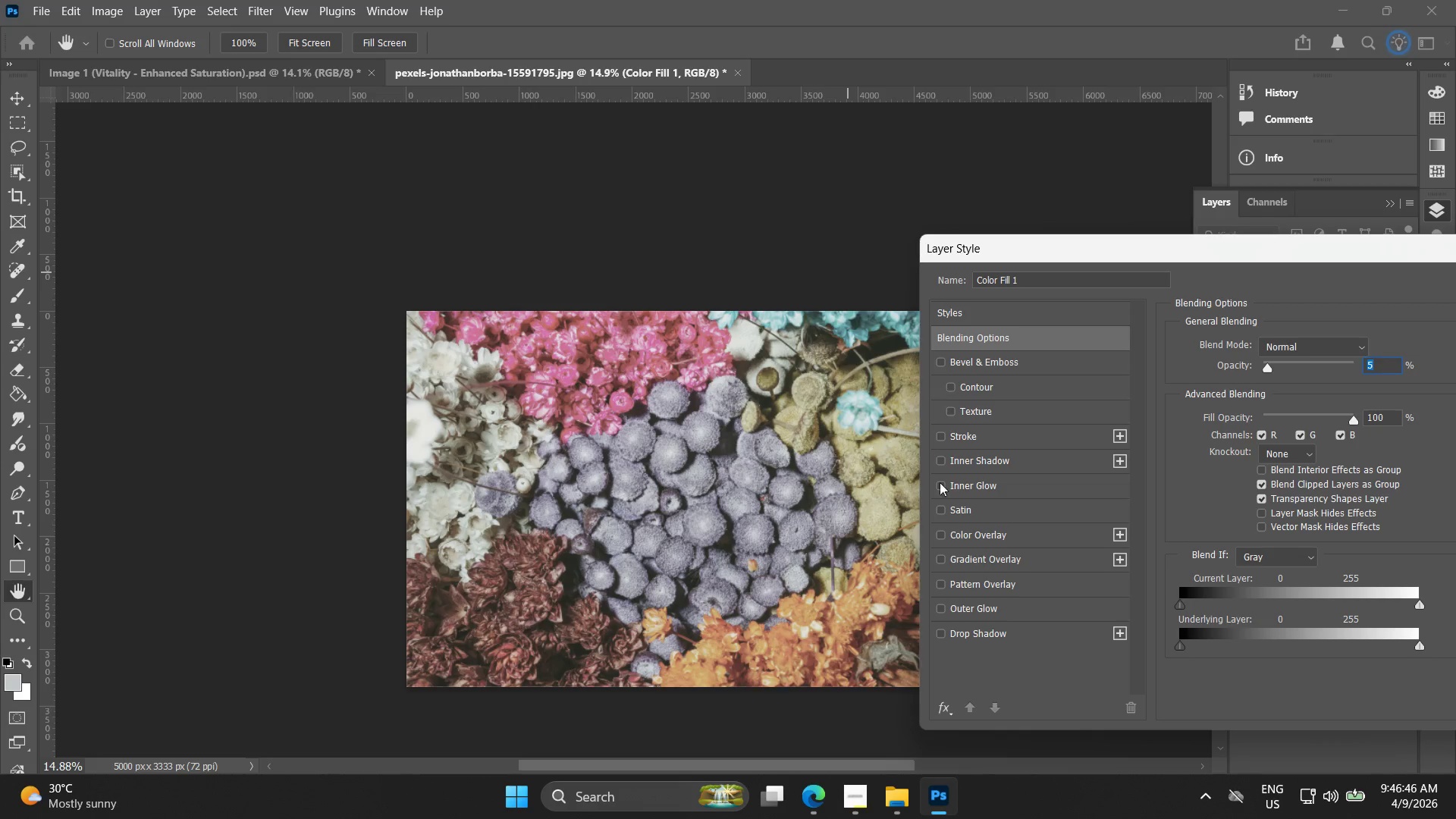 
left_click([940, 538])
 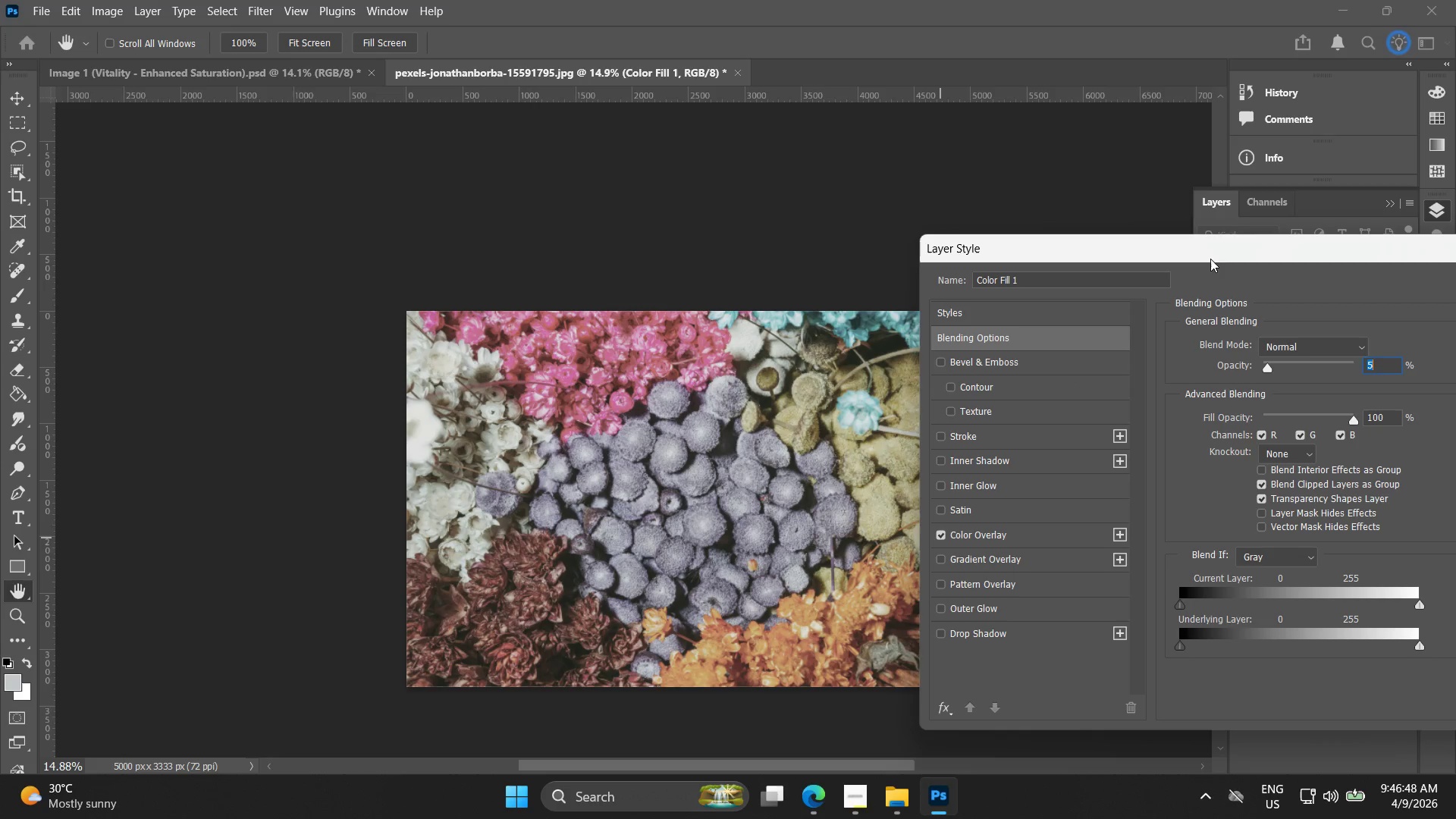 
left_click([1043, 531])
 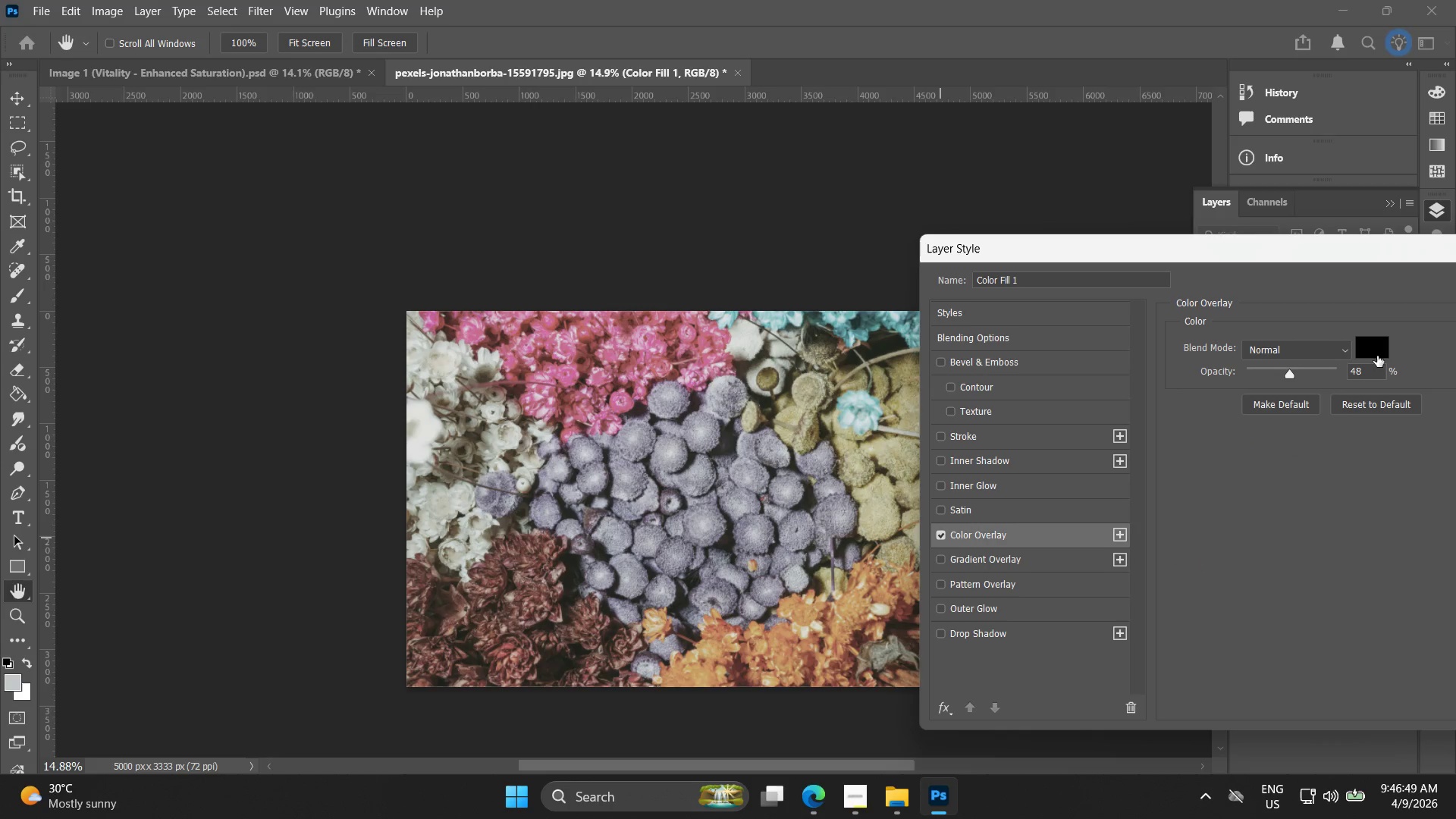 
left_click([1380, 343])
 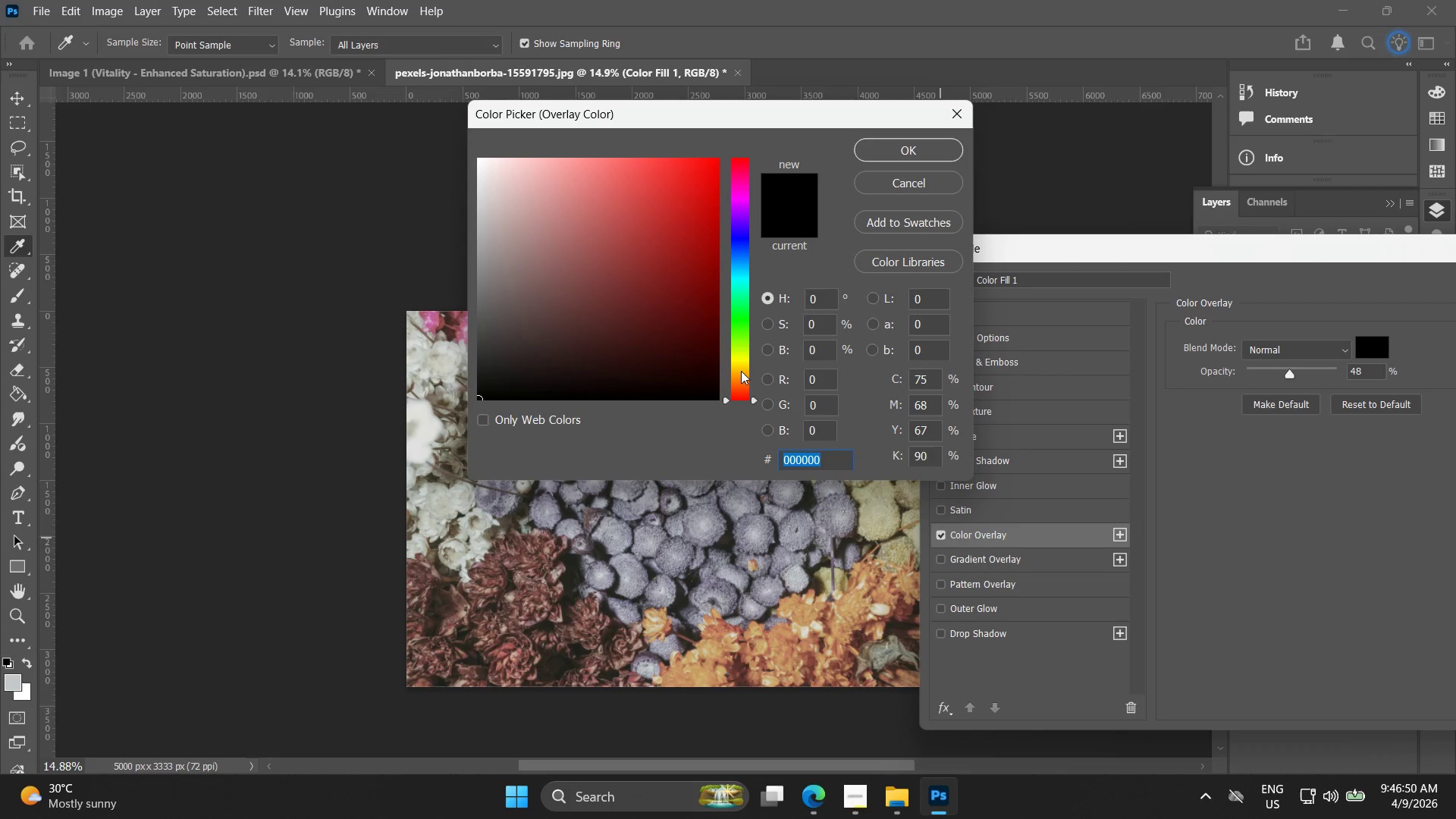 
left_click([744, 363])
 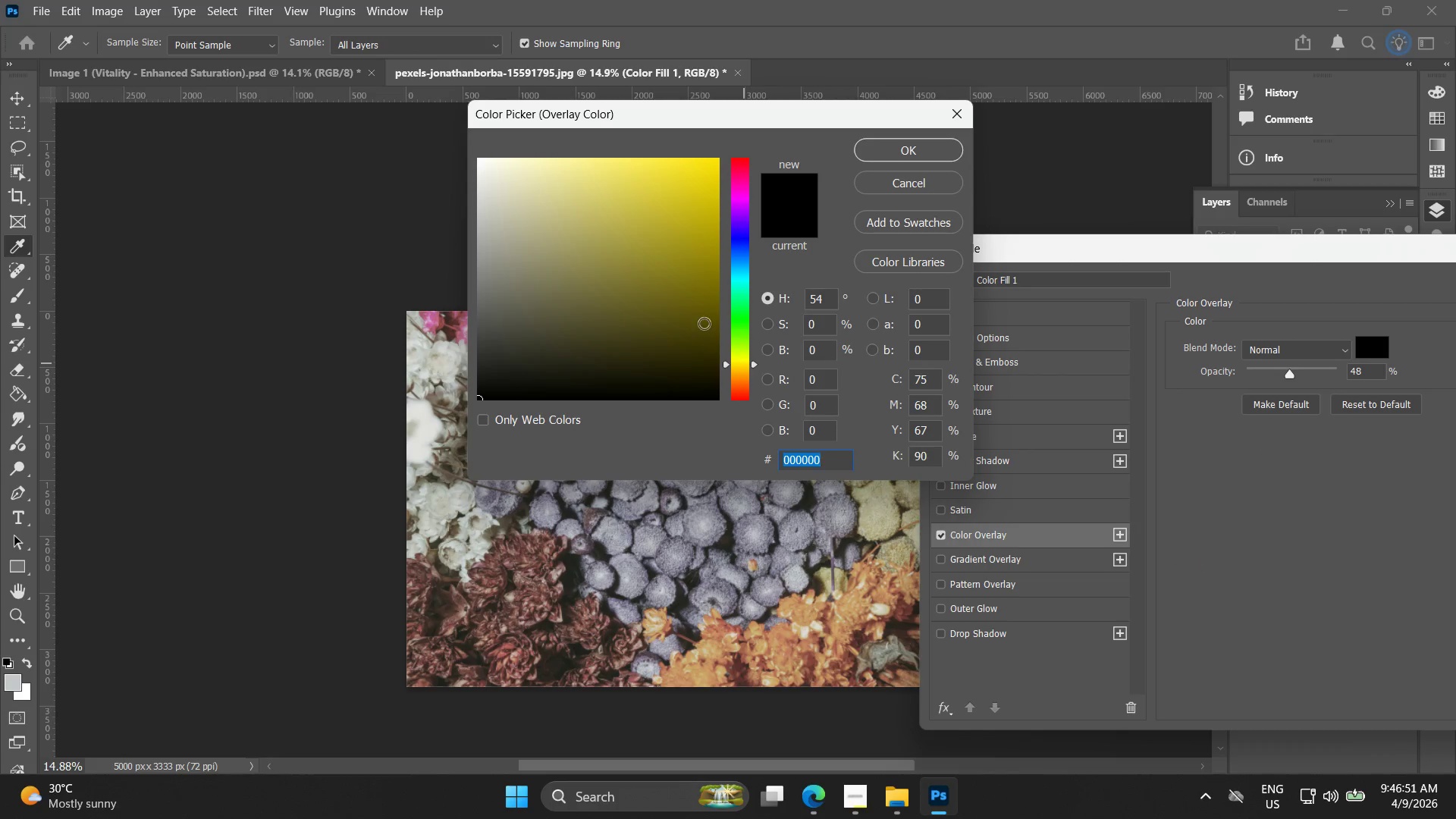 
left_click_drag(start_coordinate=[701, 309], to_coordinate=[723, 281])
 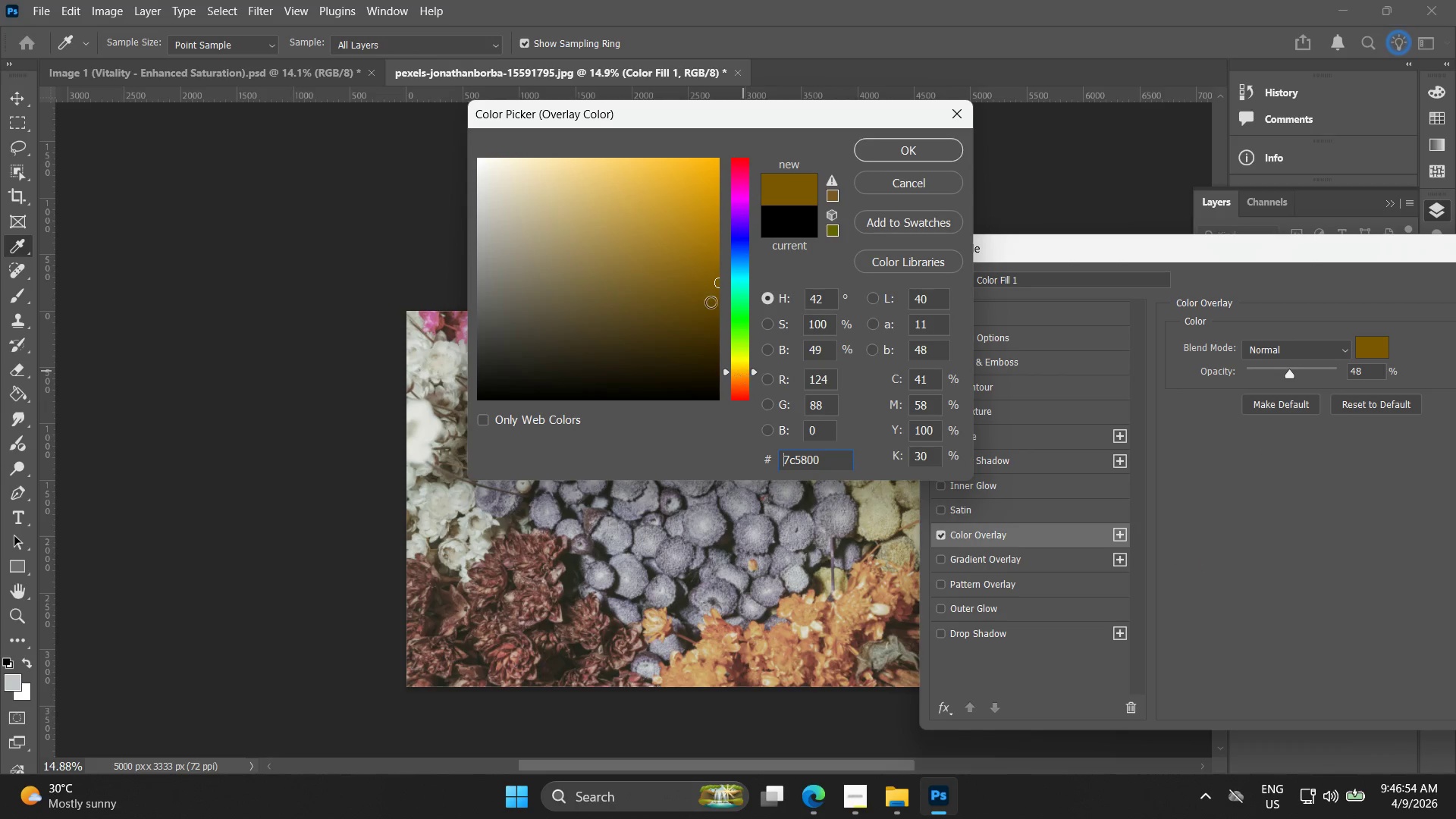 
left_click_drag(start_coordinate=[690, 238], to_coordinate=[711, 145])
 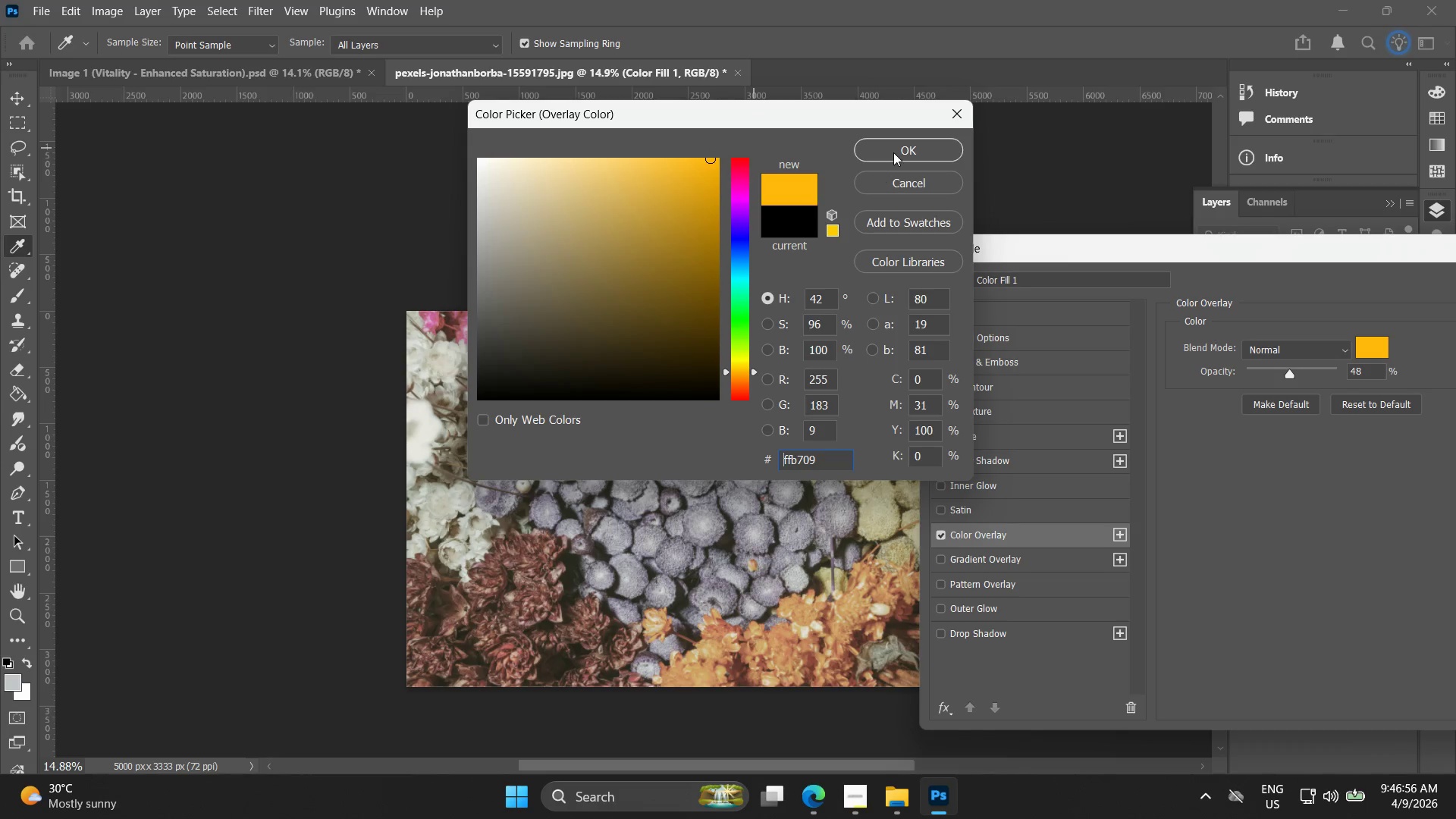 
left_click([898, 151])
 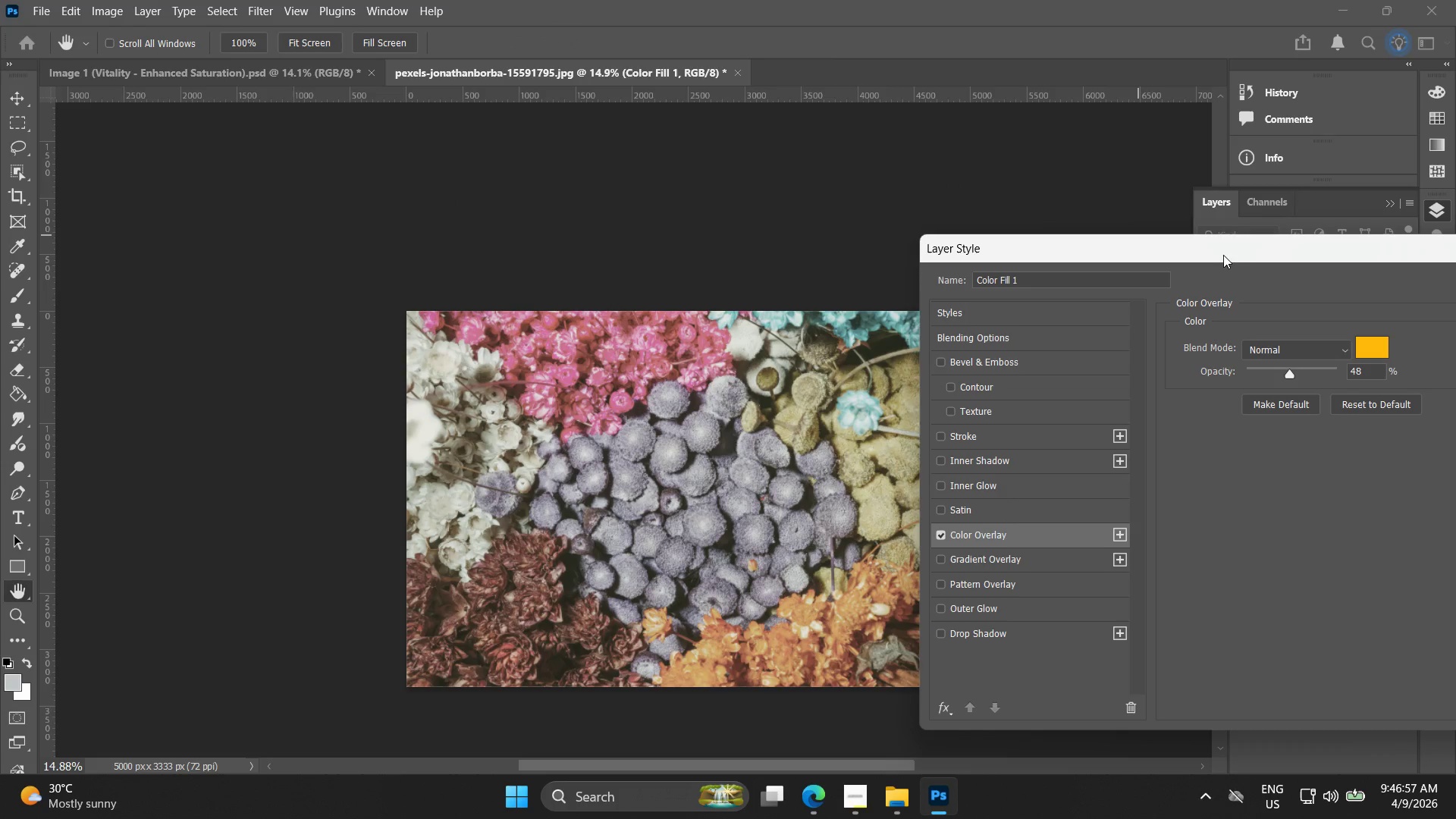 
left_click_drag(start_coordinate=[1238, 247], to_coordinate=[840, 262])
 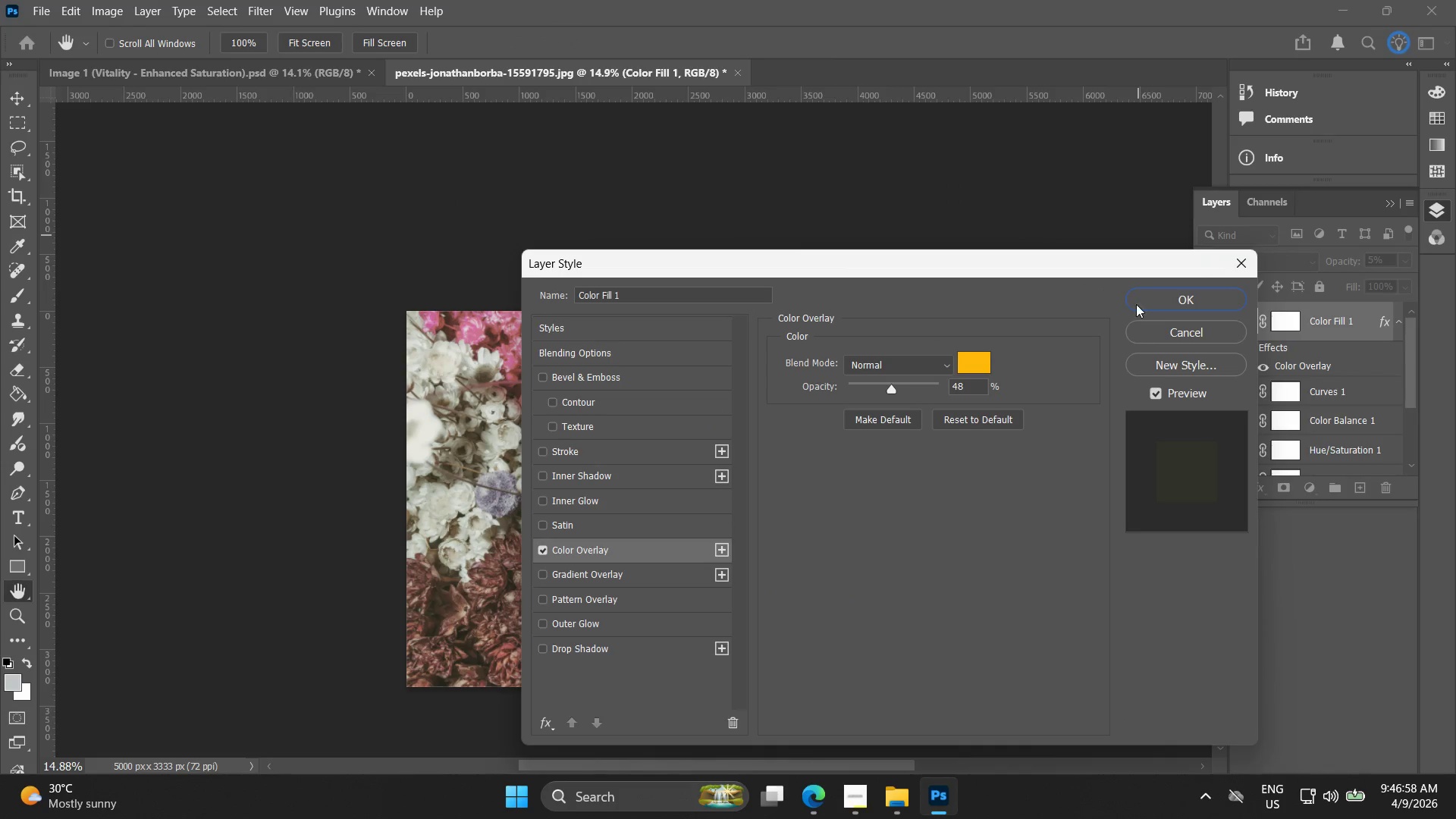 
left_click([1155, 307])
 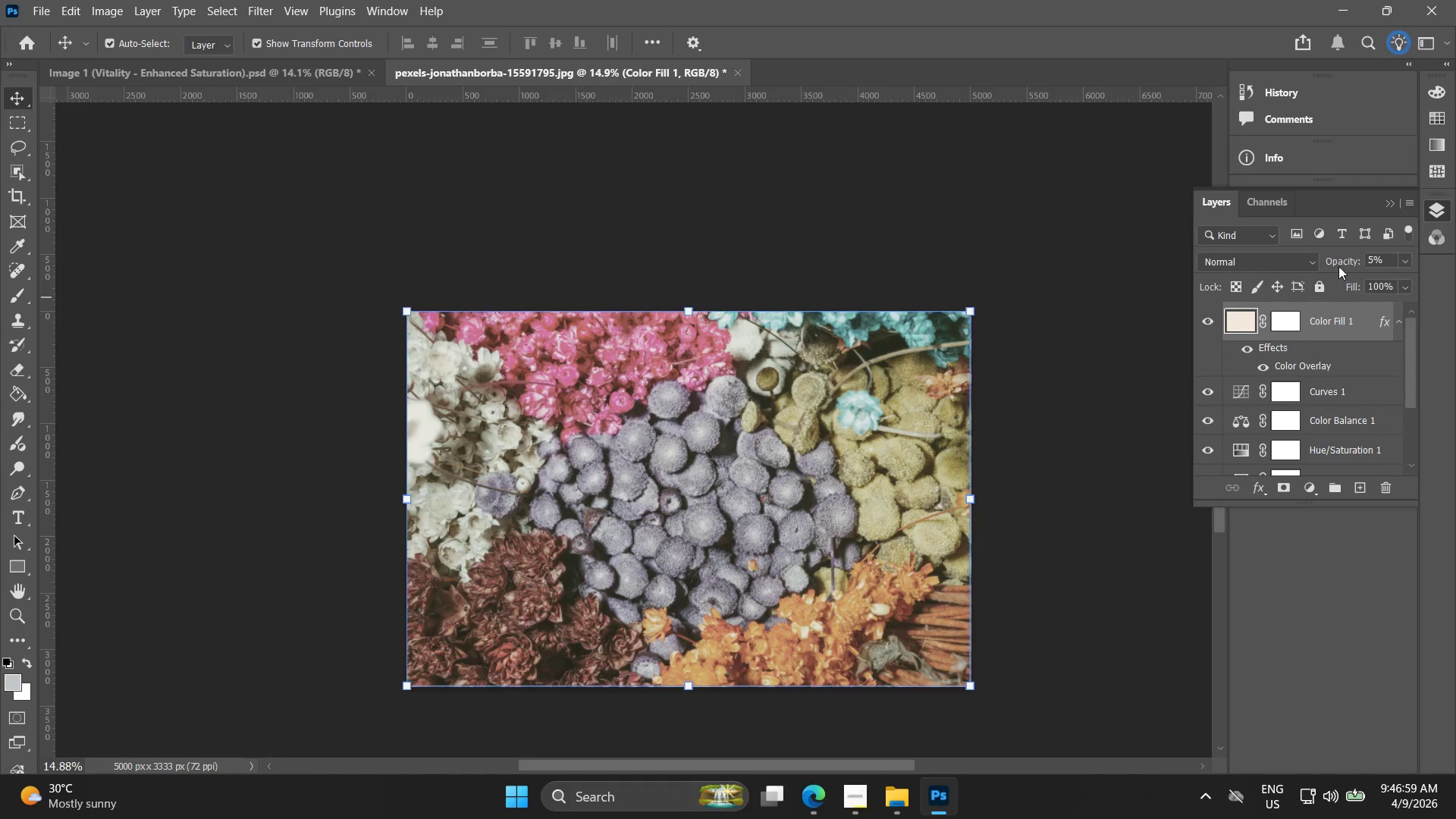 
left_click_drag(start_coordinate=[1341, 265], to_coordinate=[1348, 265])
 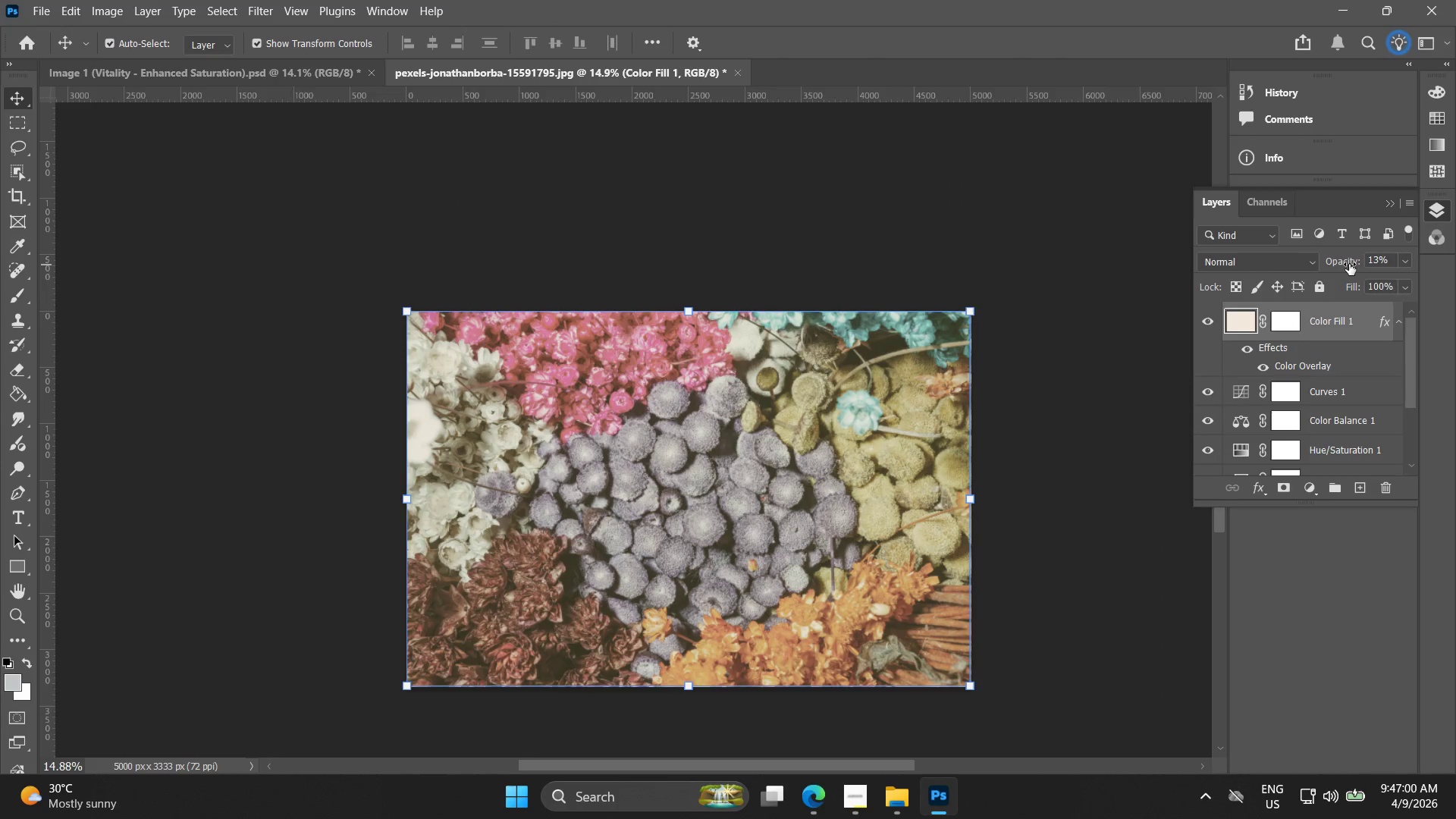 
left_click_drag(start_coordinate=[1349, 264], to_coordinate=[1341, 262])
 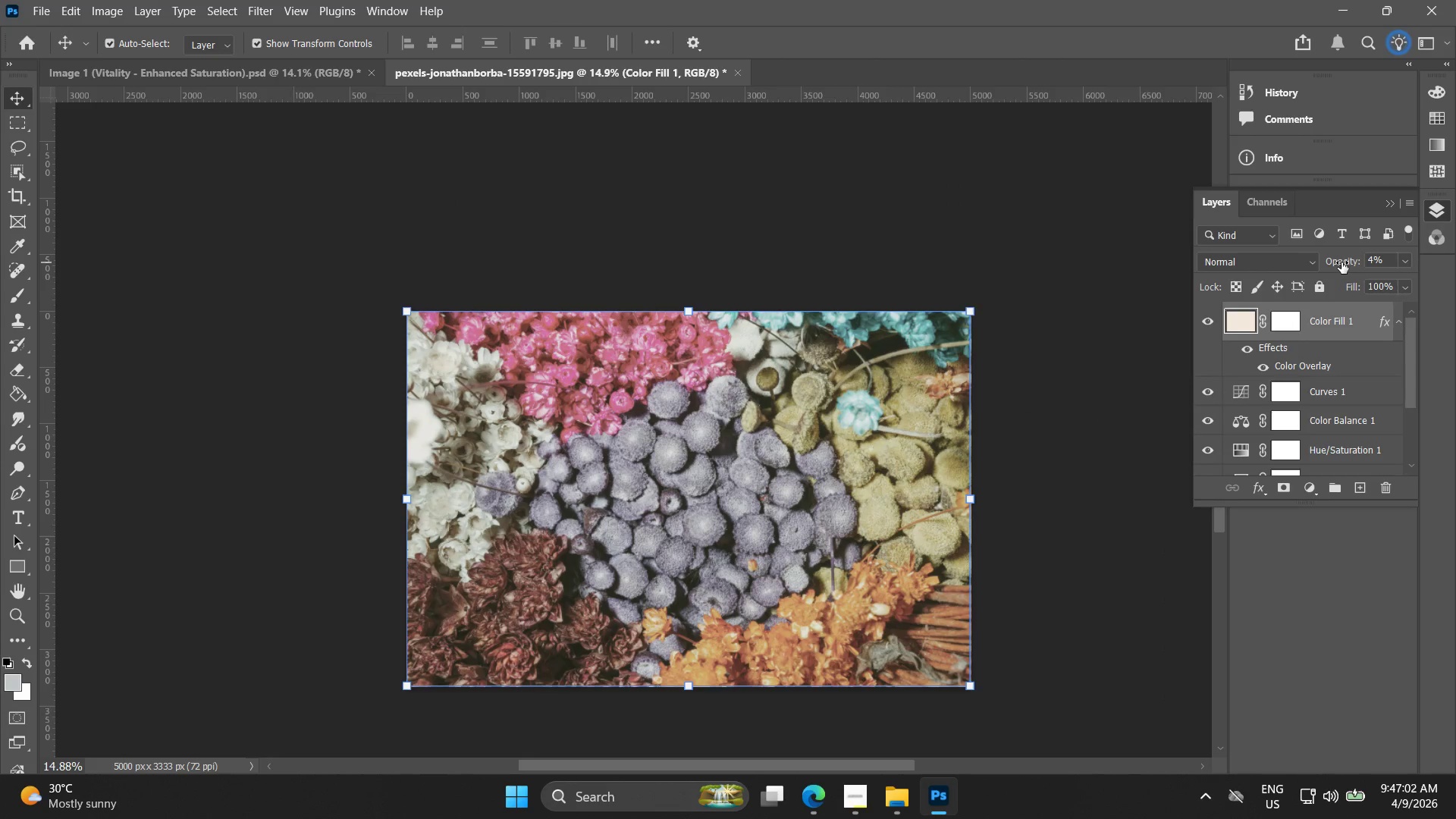 
left_click_drag(start_coordinate=[1341, 262], to_coordinate=[1346, 268])
 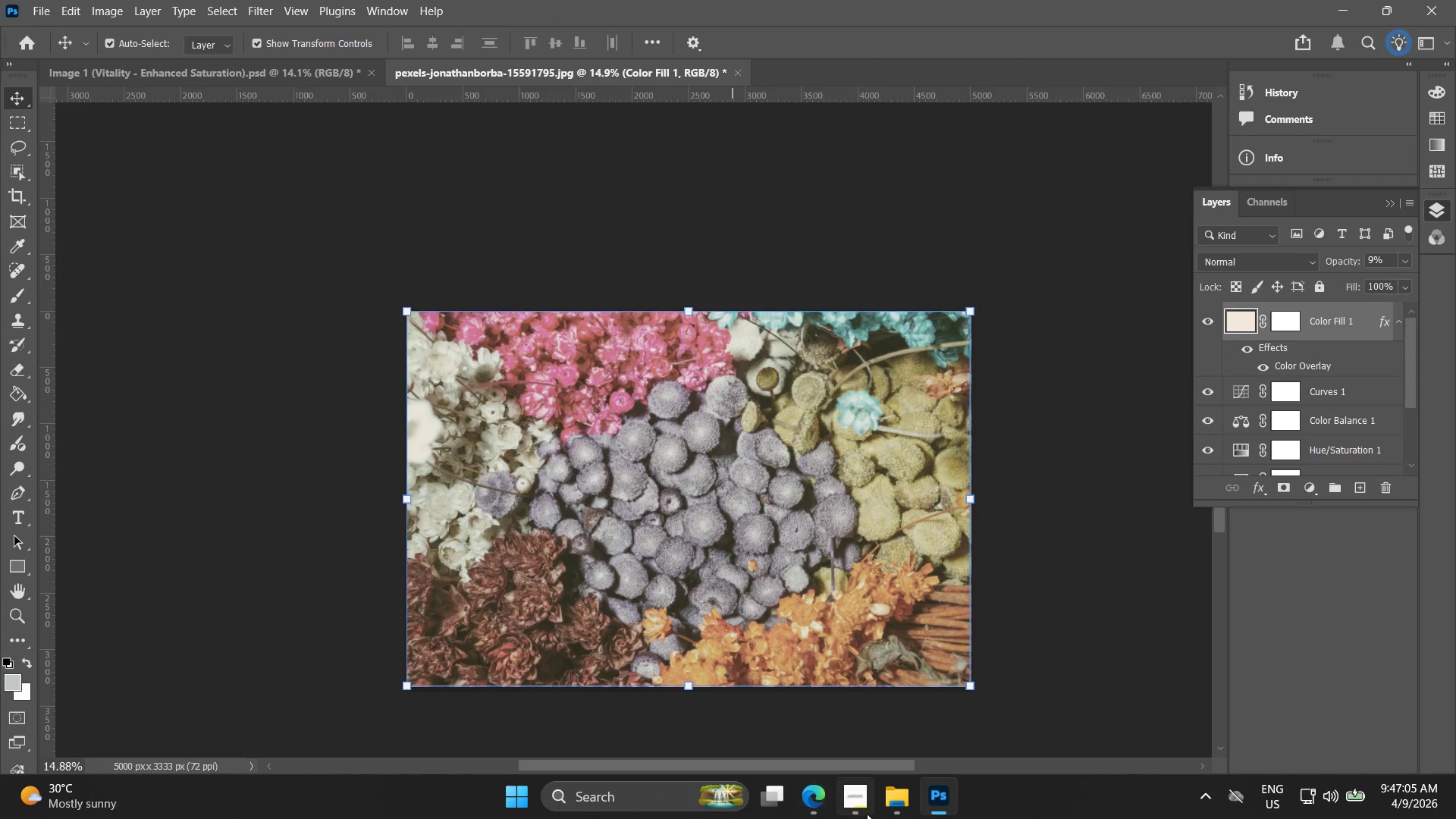 
left_click([867, 814])
 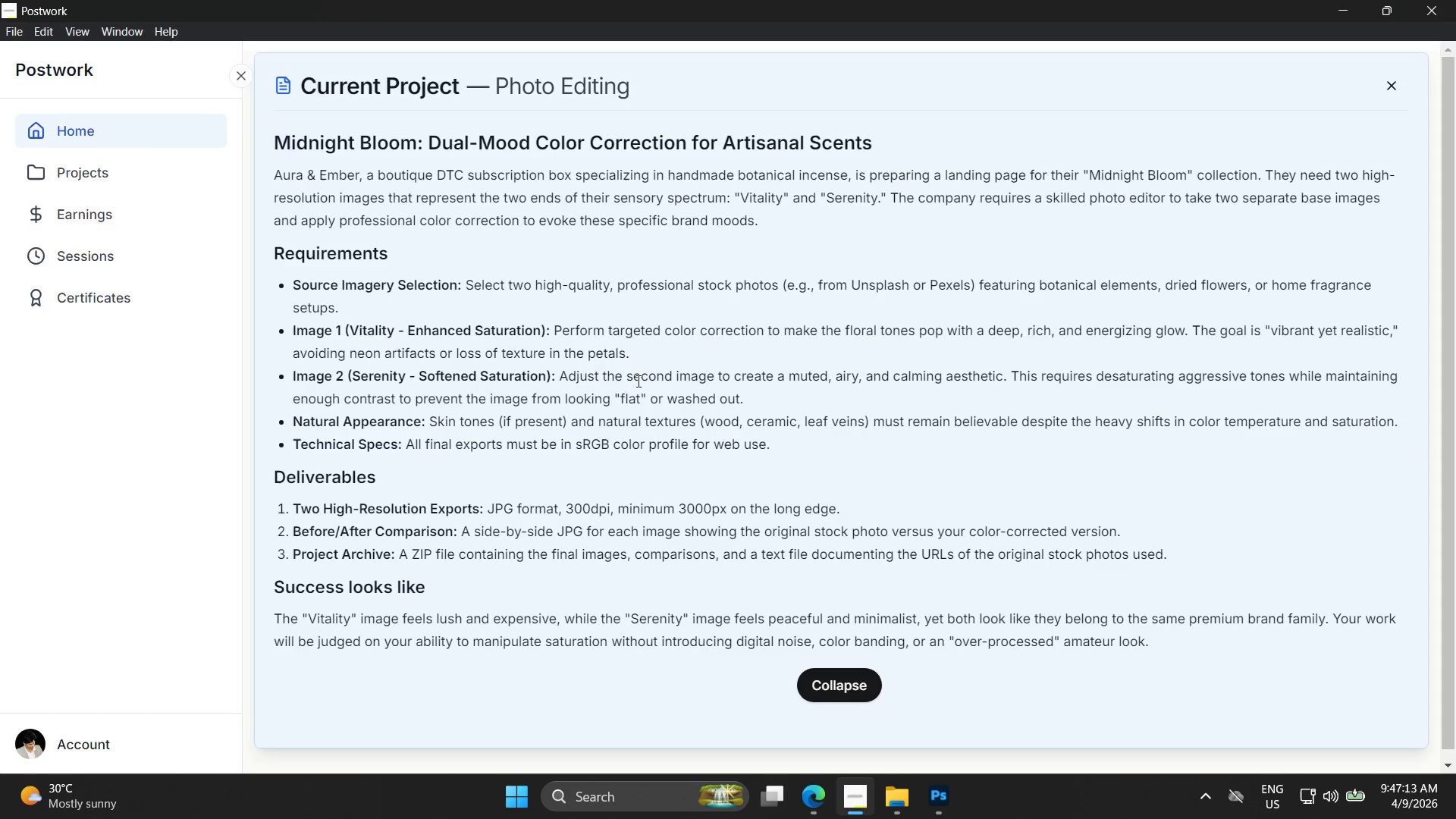 
wait(12.81)
 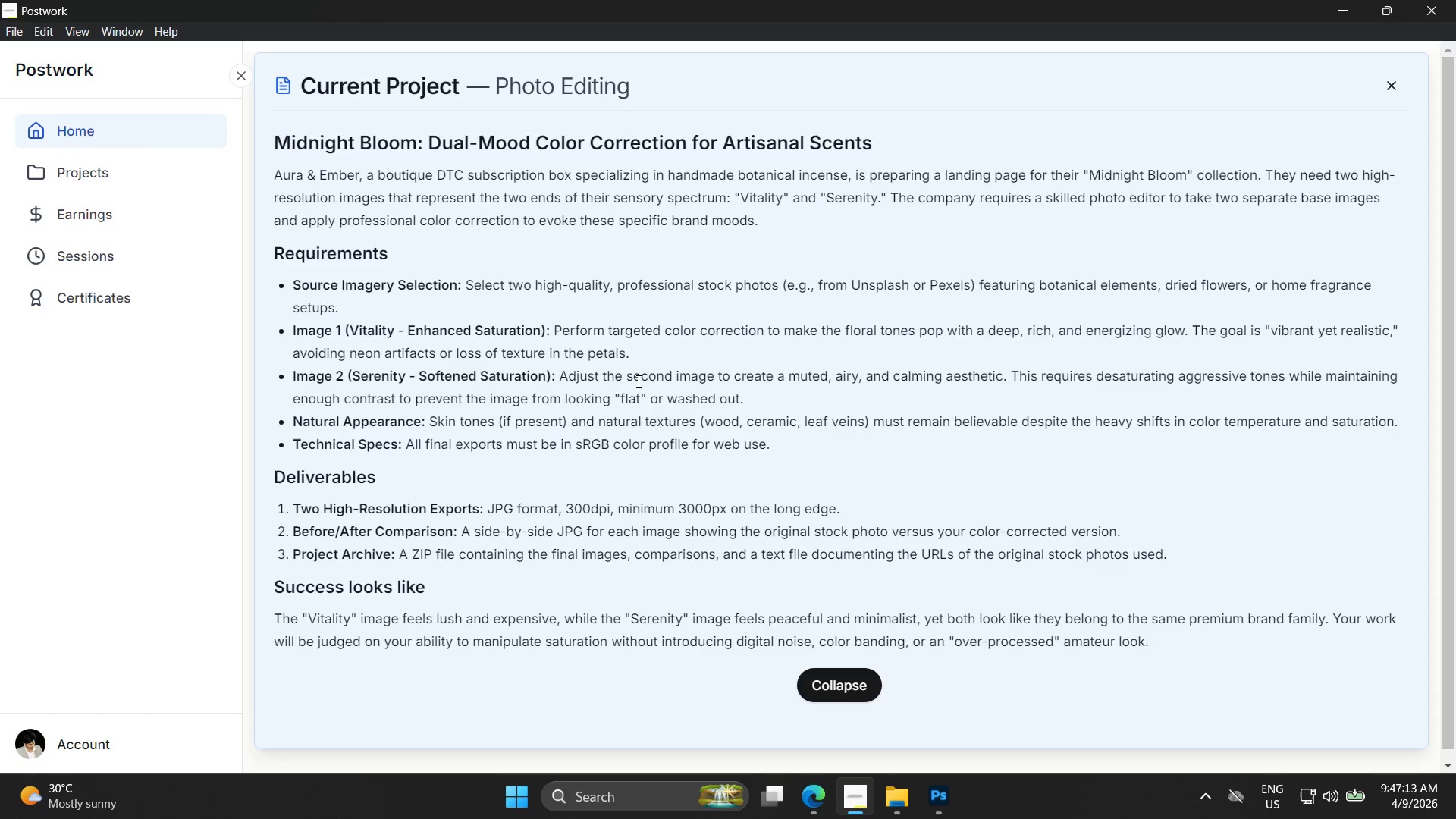 
hold_key(key=AltLeft, duration=1.22)
scroll: coordinate [682, 507], scroll_direction: up, amount: 13.0
 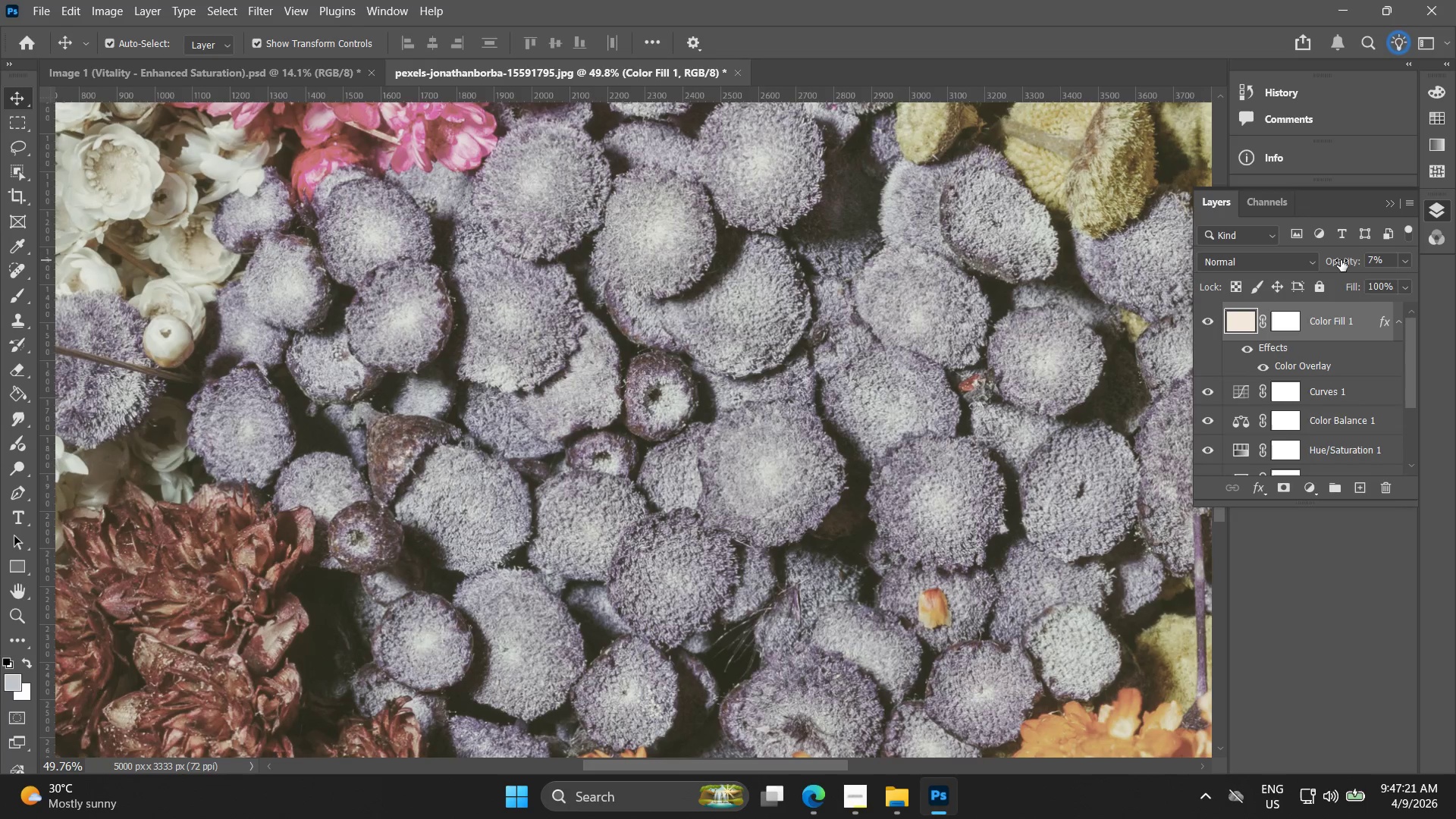 
hold_key(key=AltLeft, duration=0.67)
 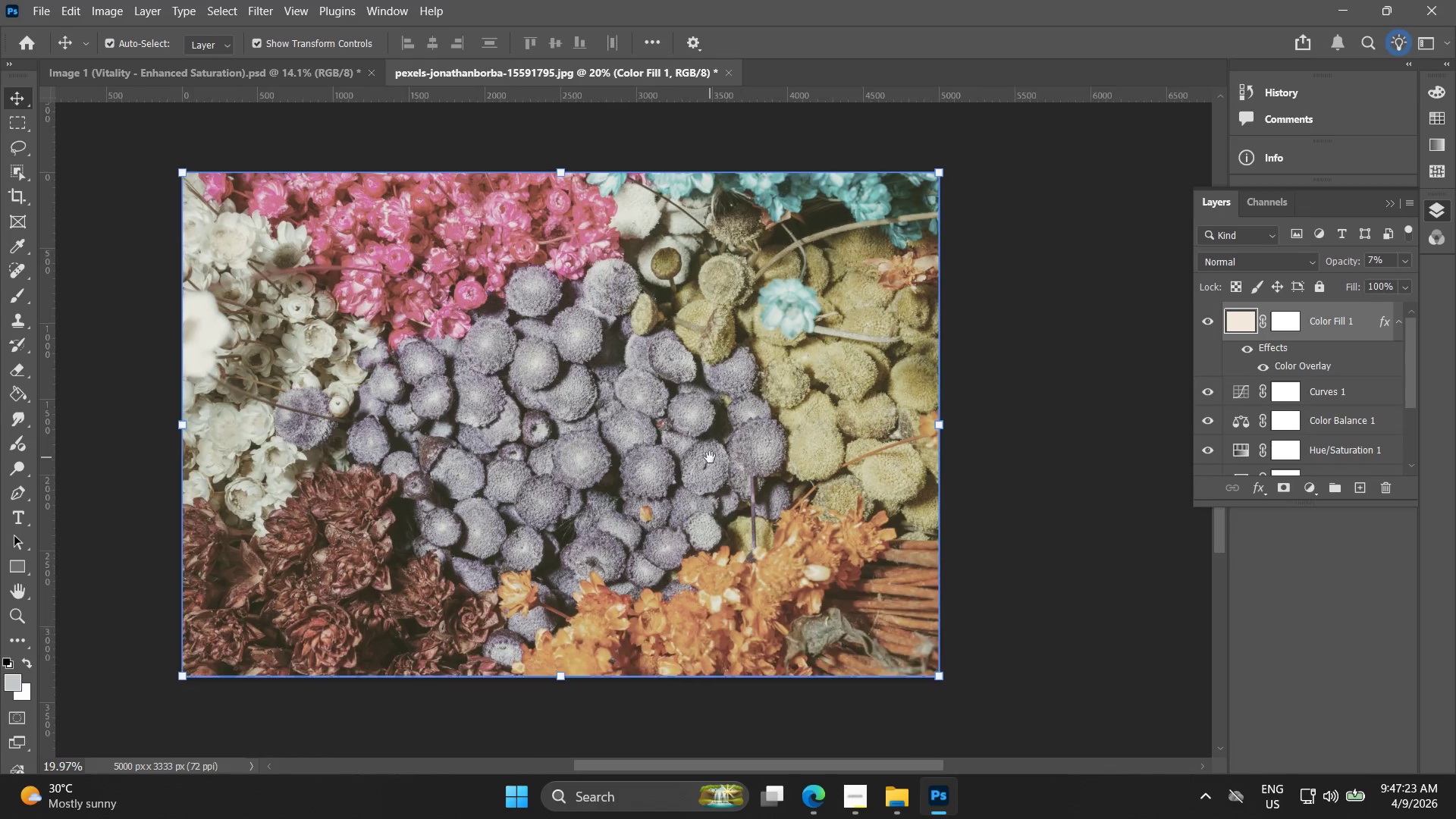 
hold_key(key=Space, duration=0.38)
 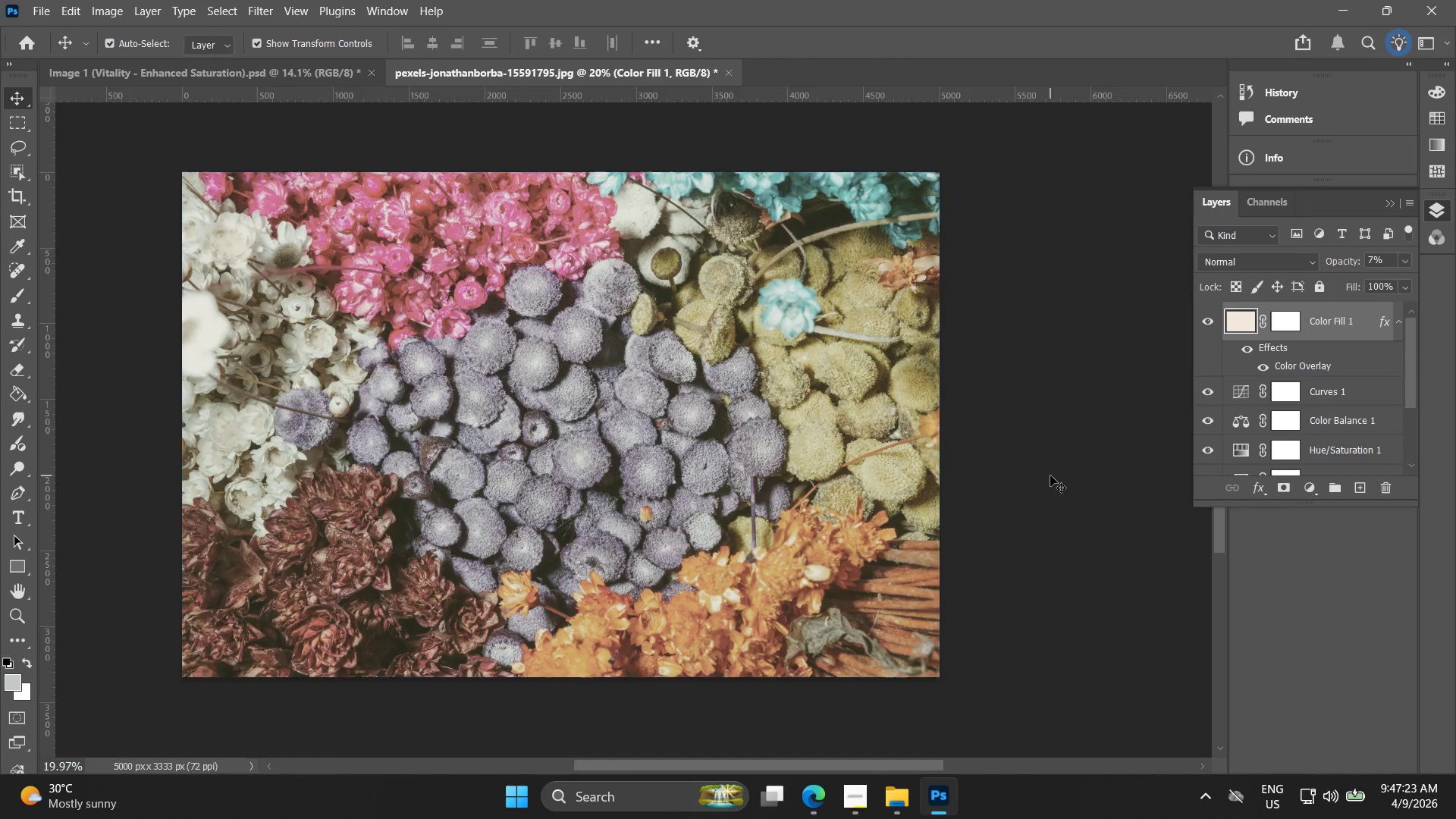 
left_click_drag(start_coordinate=[829, 436], to_coordinate=[710, 457])
 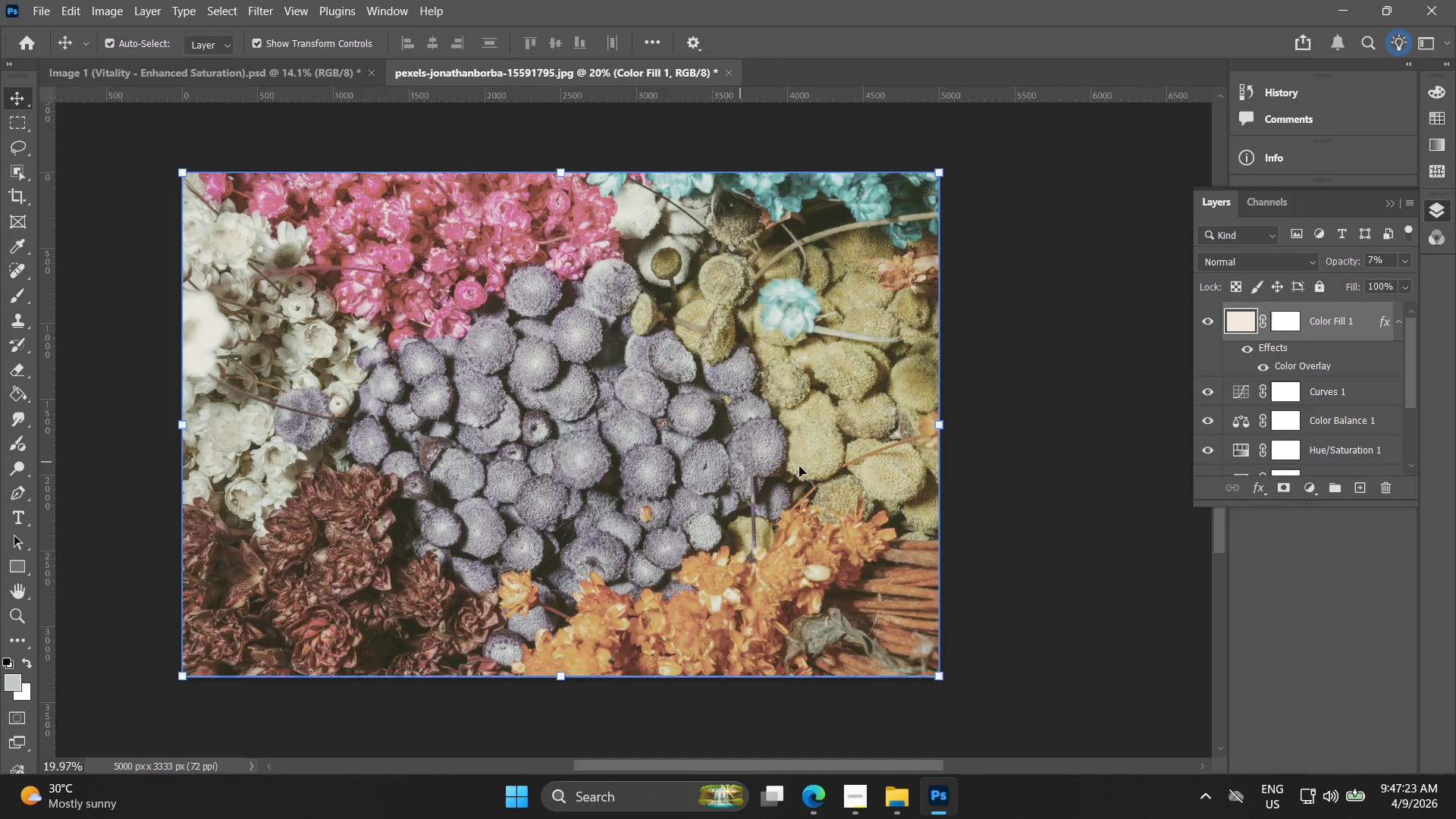 
scroll: coordinate [650, 415], scroll_direction: down, amount: 10.0
 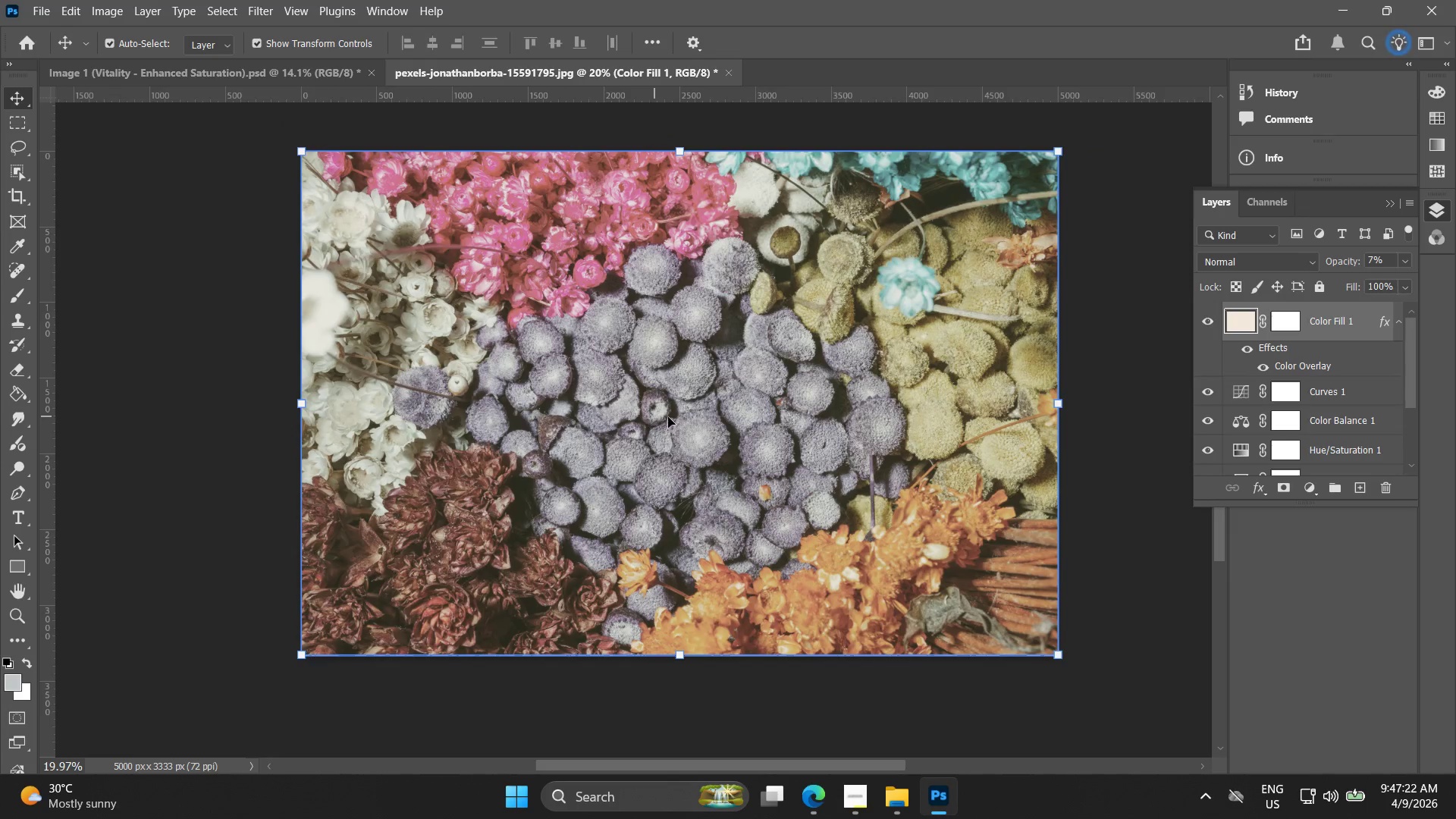 
key(V)
 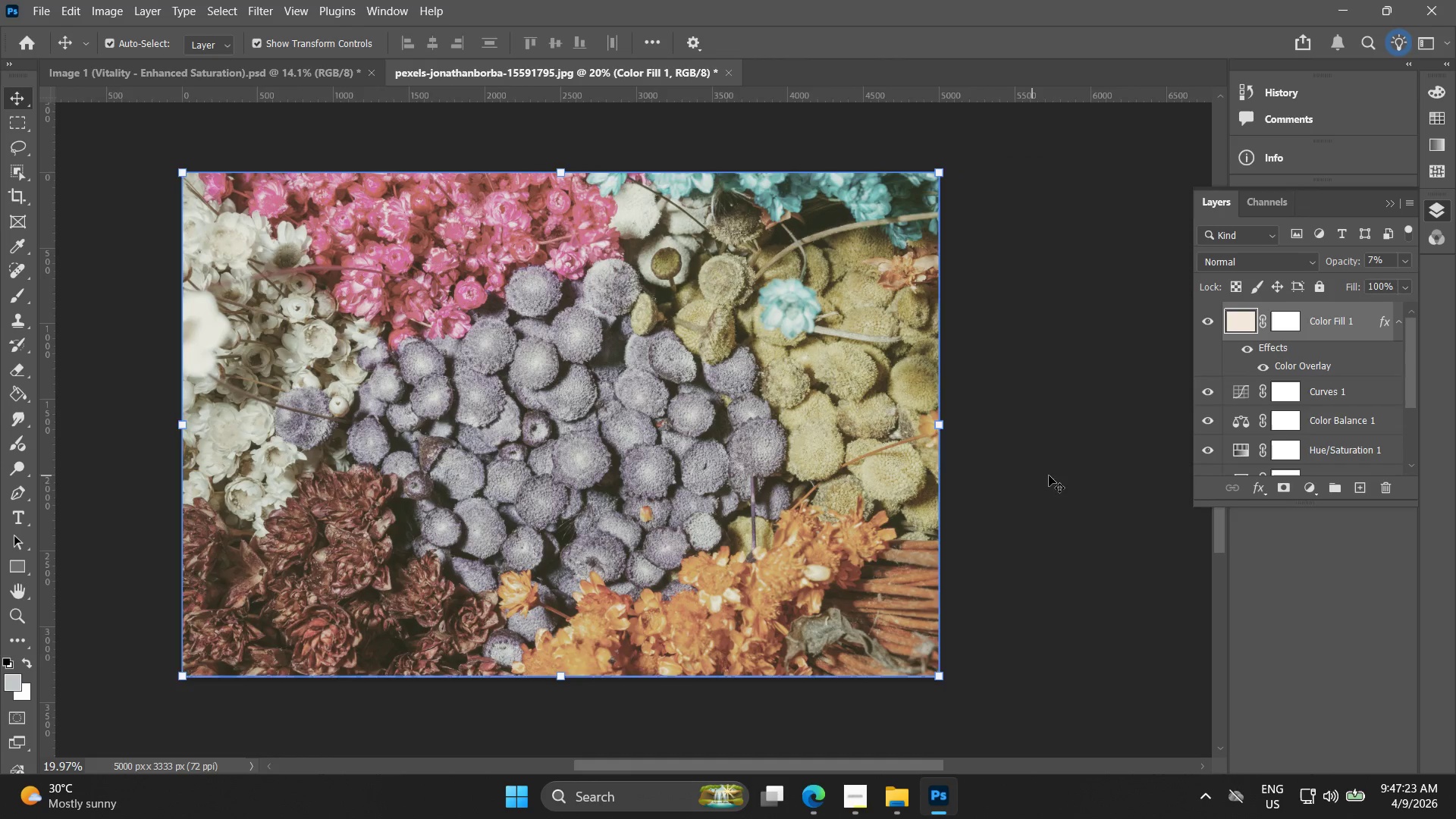 
left_click([1050, 475])
 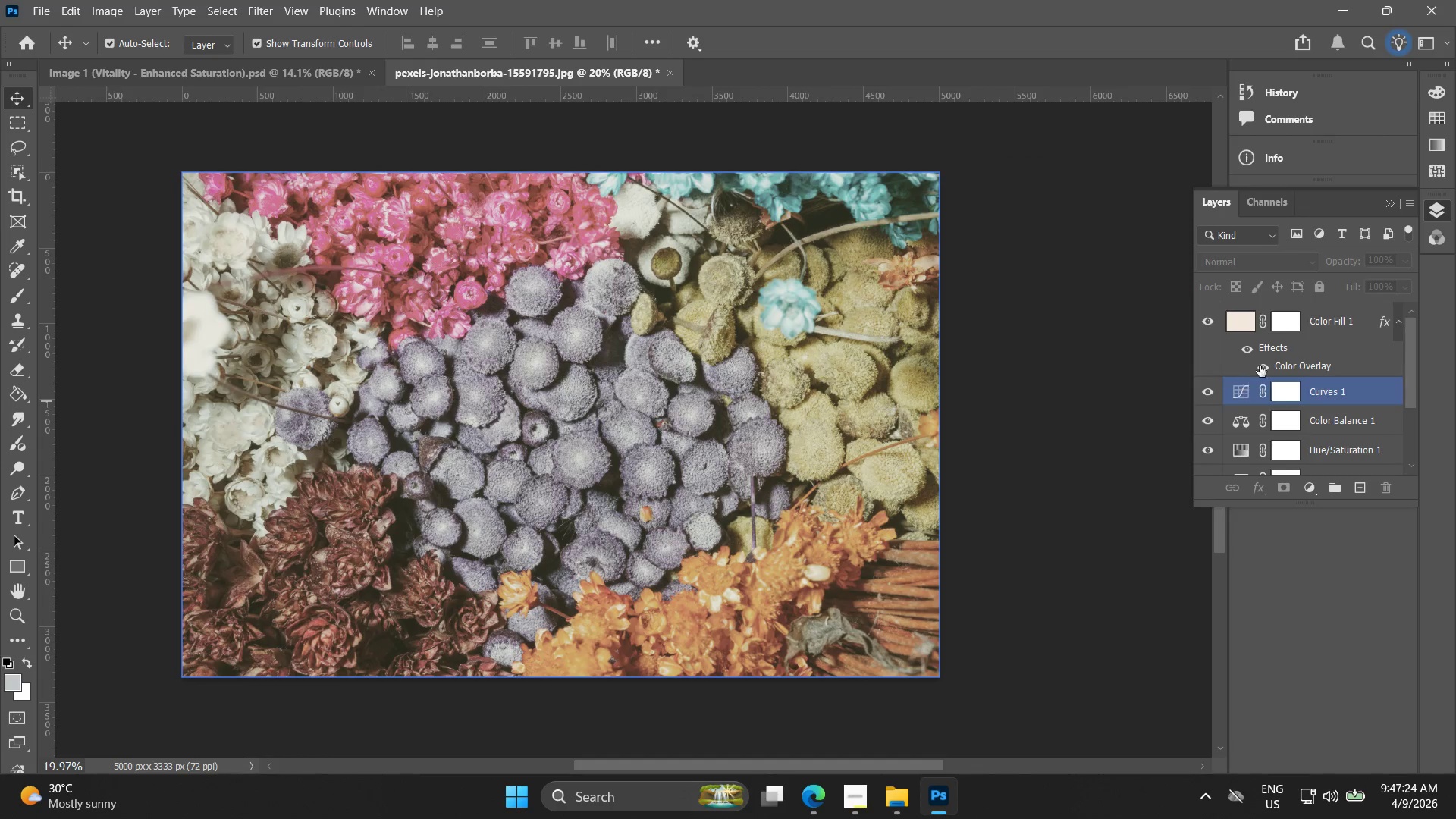 
left_click([1326, 311])
 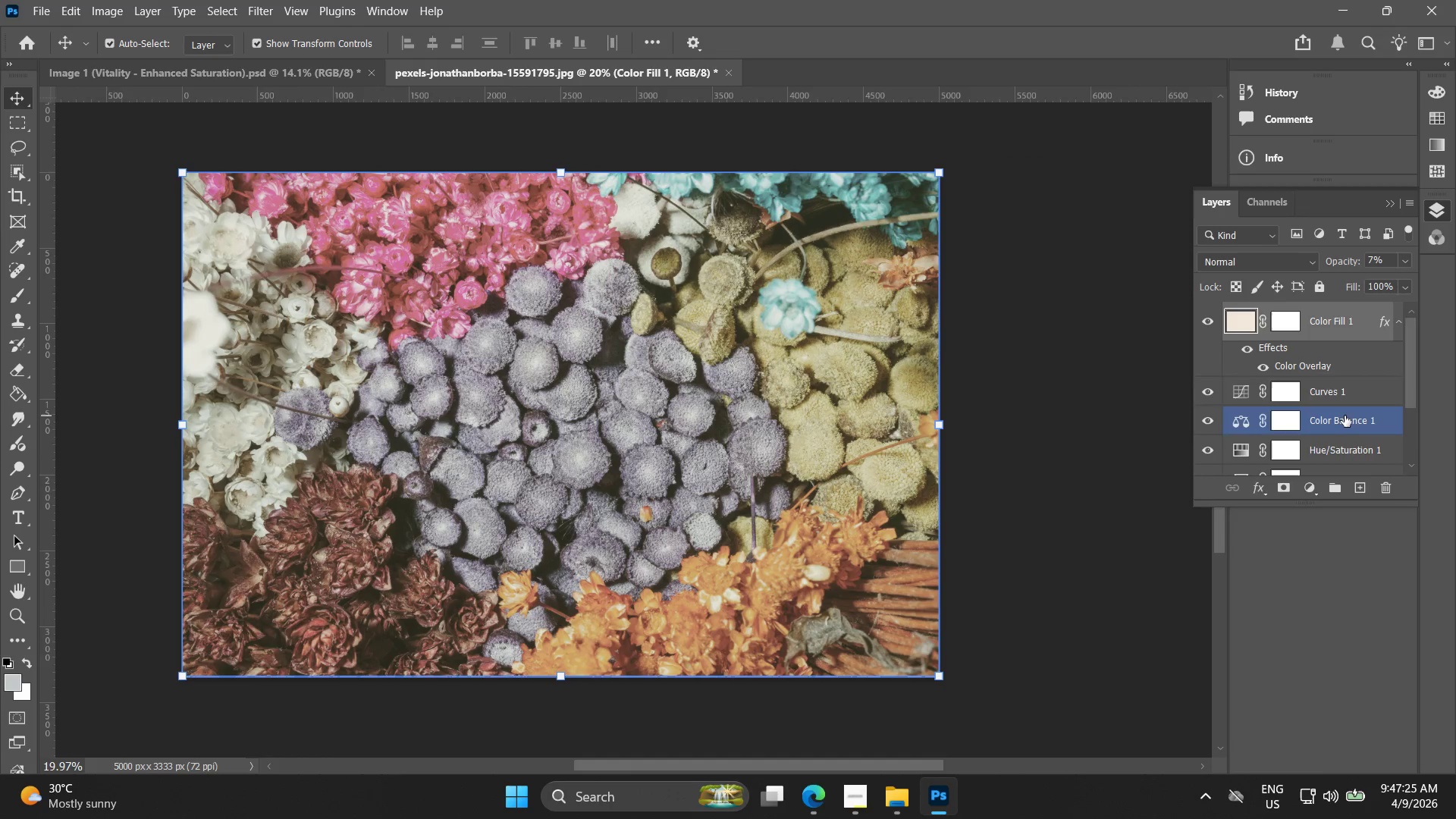 
scroll: coordinate [1336, 423], scroll_direction: down, amount: 5.0
 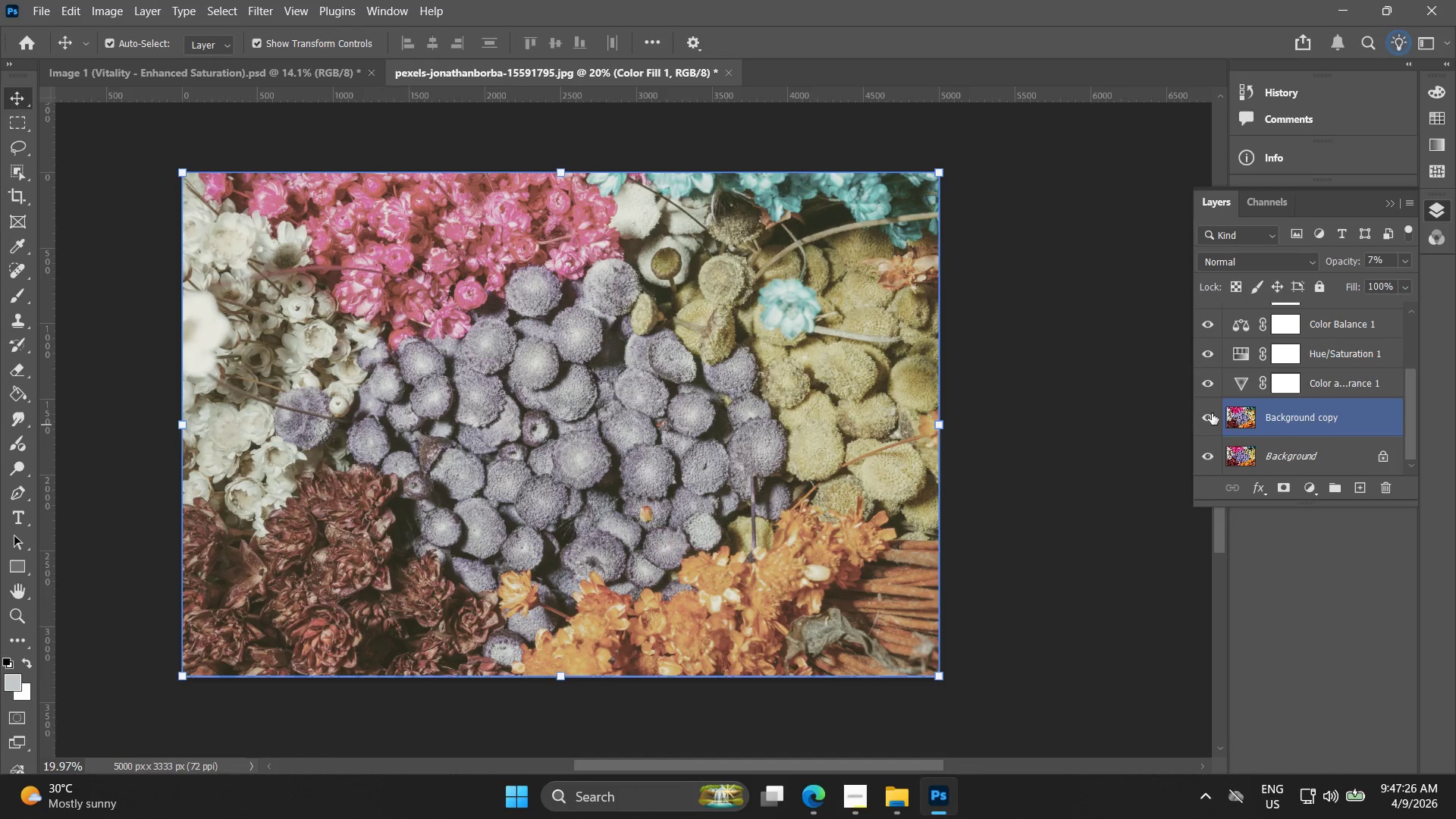 
left_click([1254, 420])
 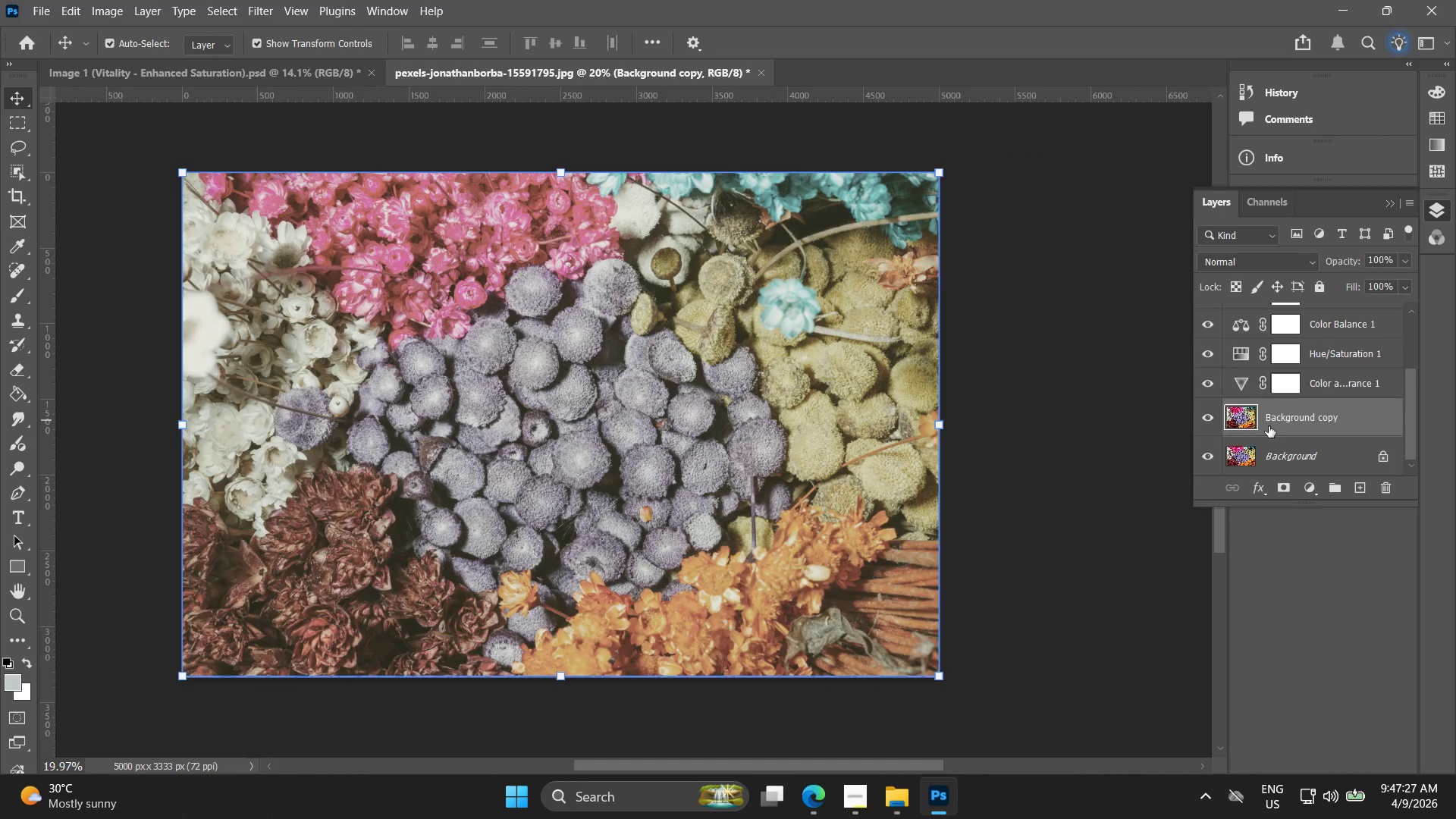 
hold_key(key=AltLeft, duration=0.31)
 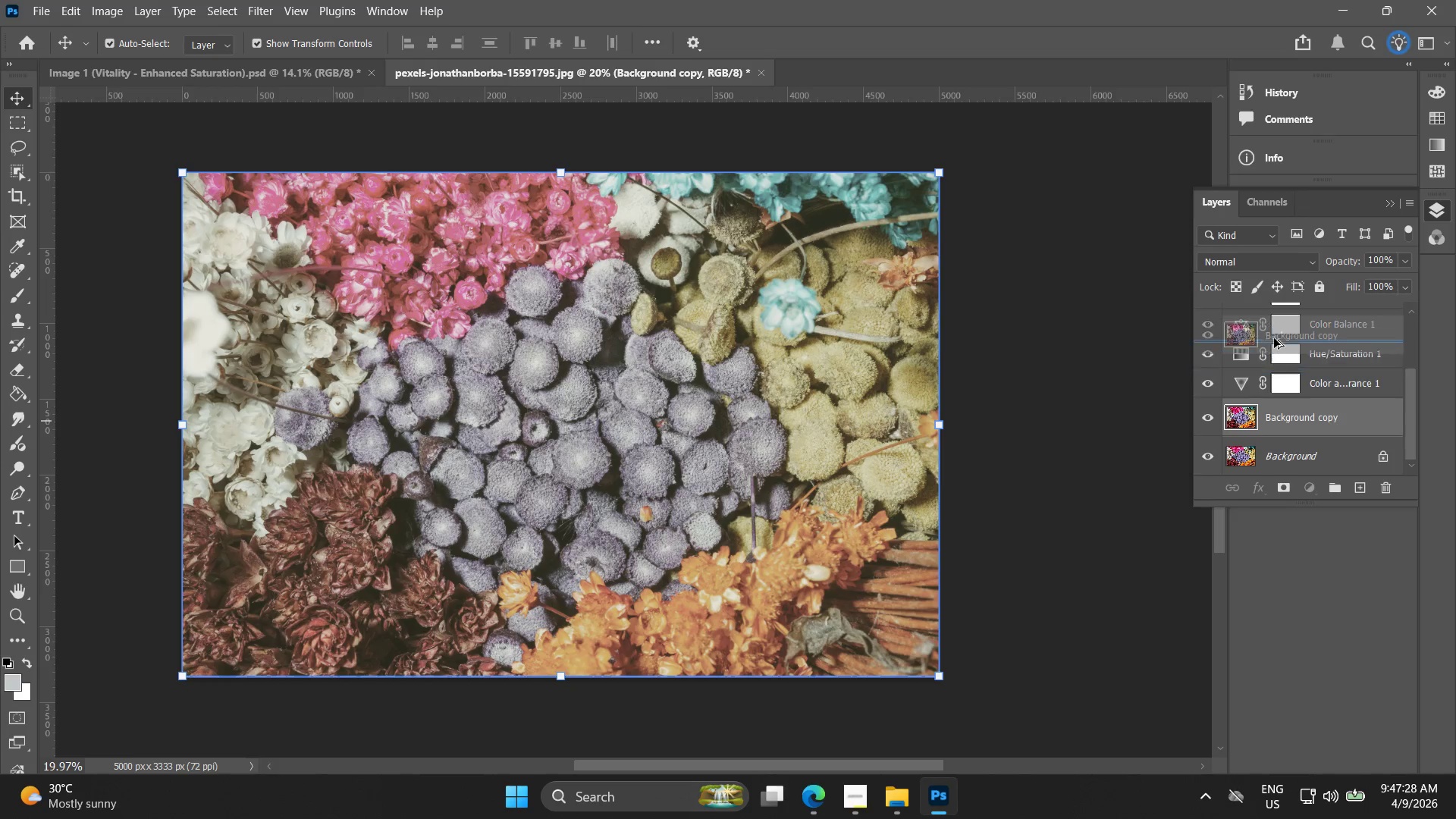 
hold_key(key=AltLeft, duration=1.5)
left_click_drag(start_coordinate=[1281, 421], to_coordinate=[1258, 305])
 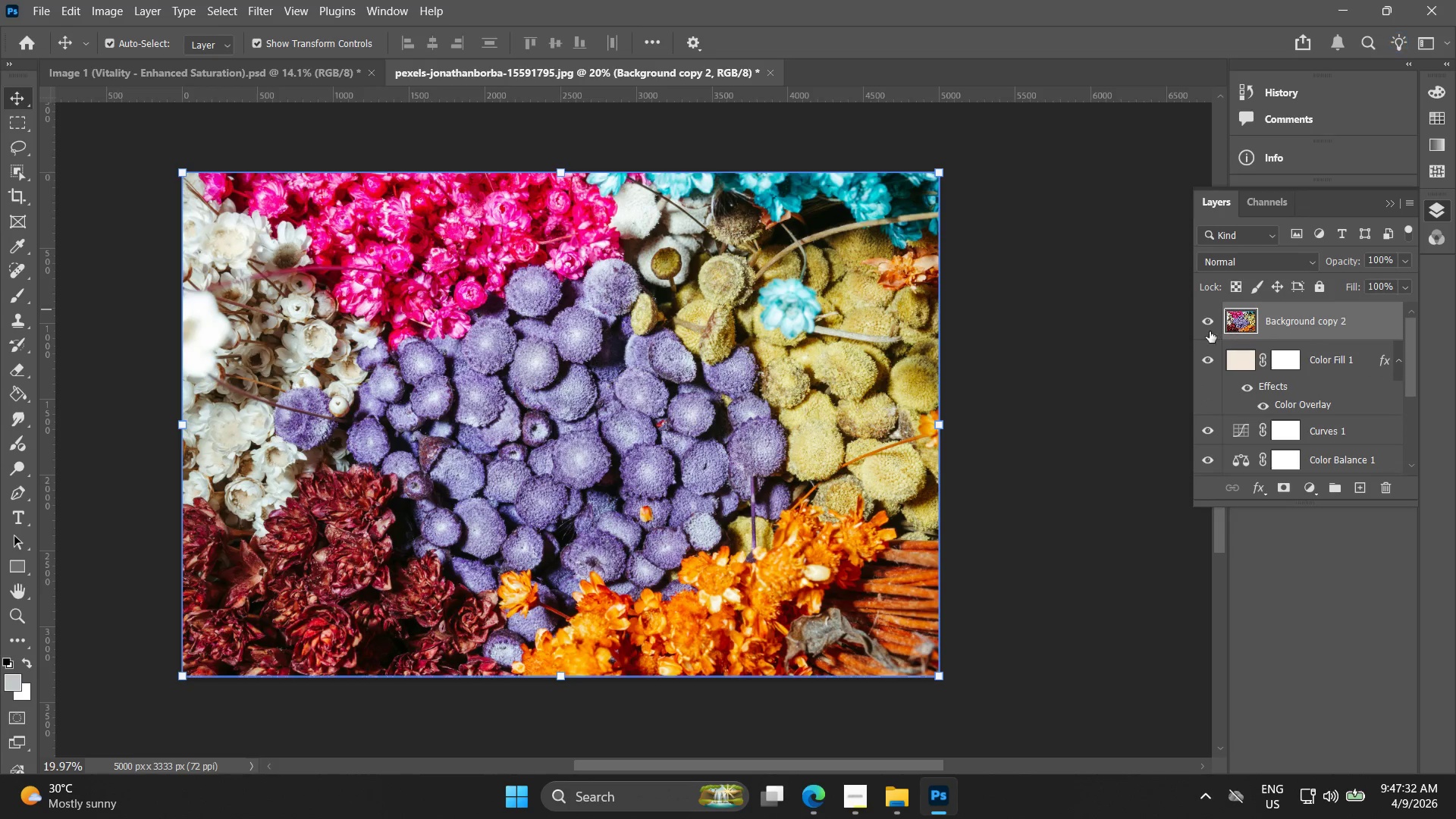 
scroll: coordinate [1264, 431], scroll_direction: down, amount: 3.0
 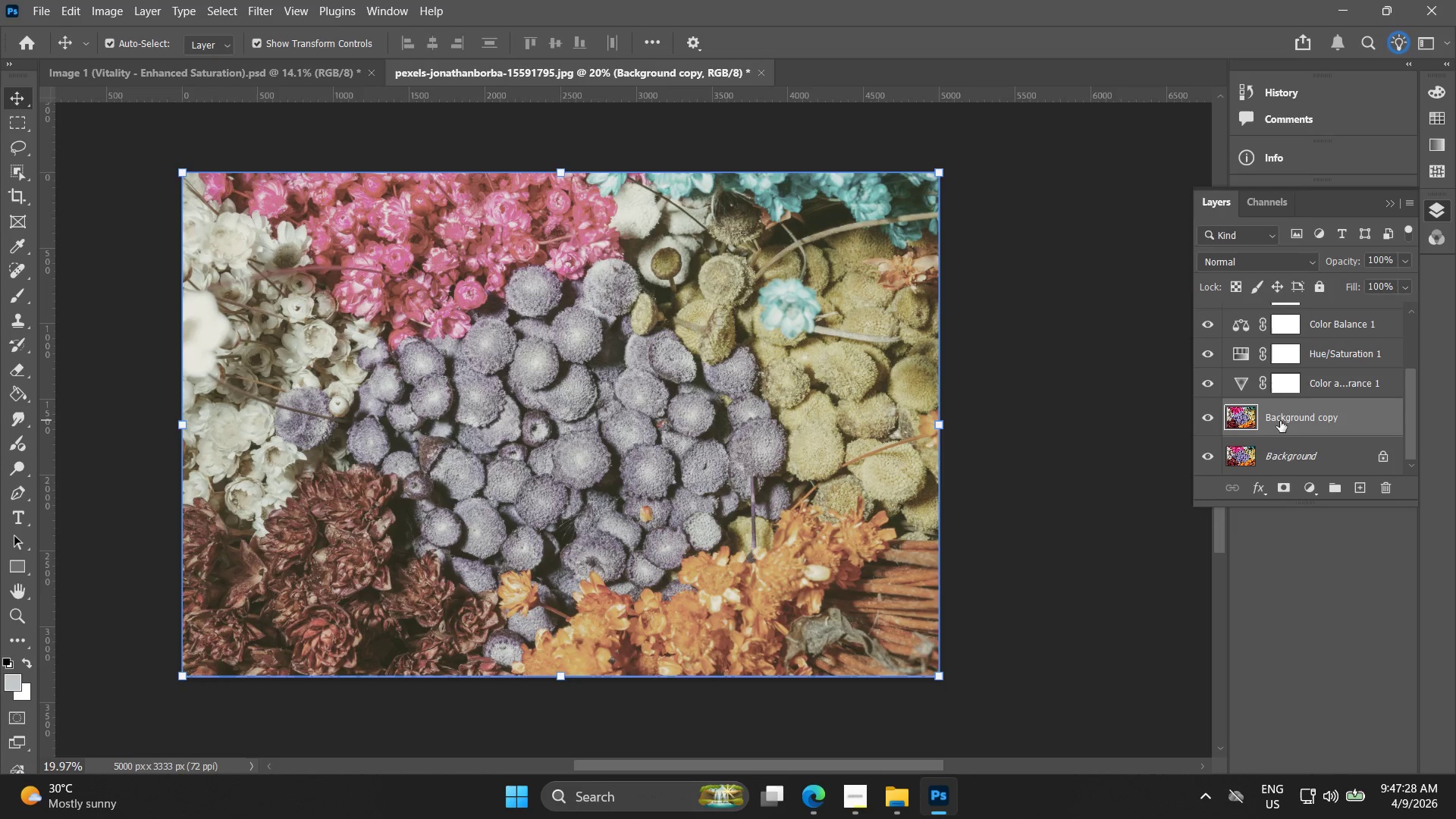 
hold_key(key=AltLeft, duration=1.52)
 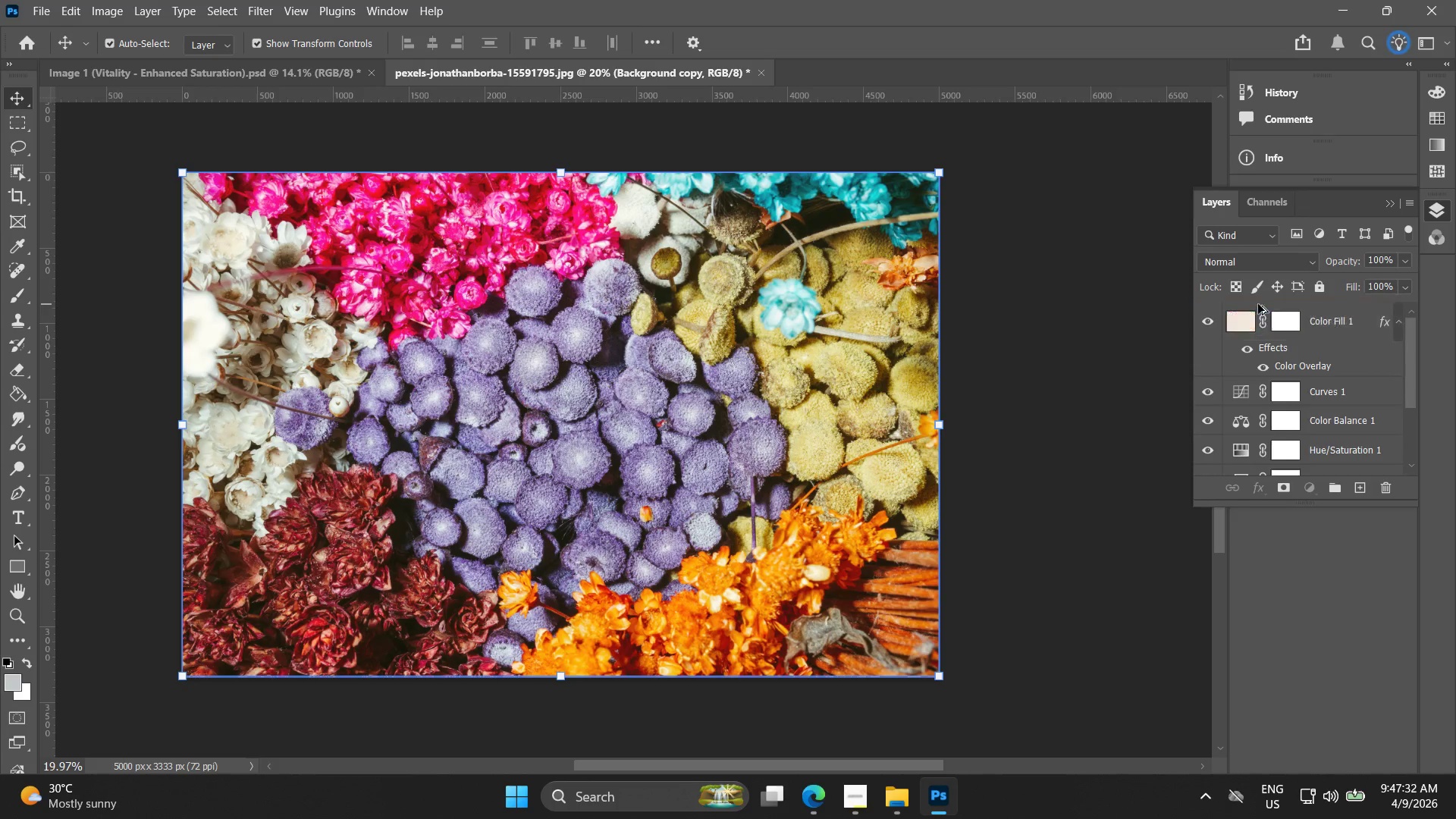 
hold_key(key=AltLeft, duration=0.69)
 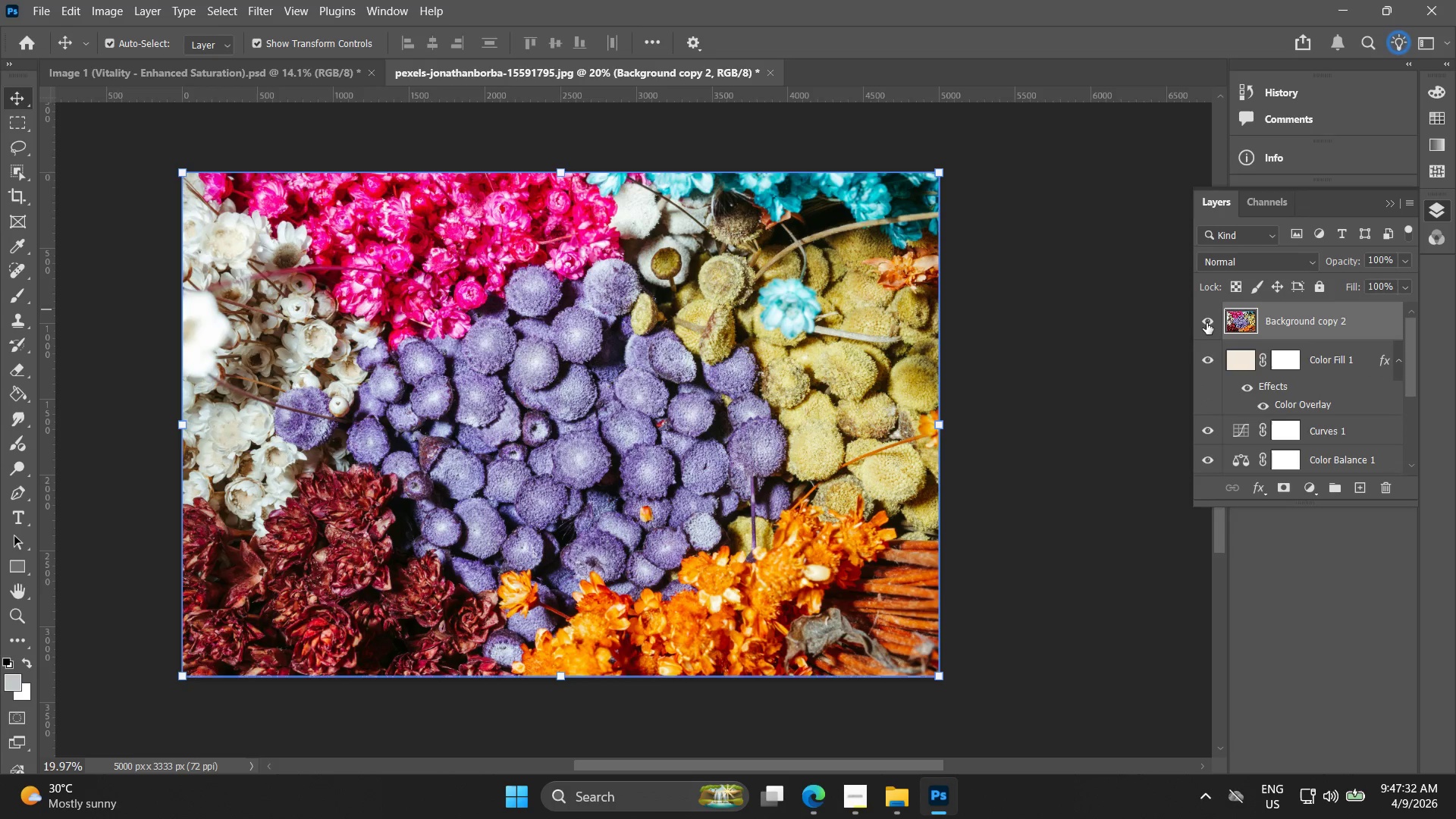 
left_click([1209, 318])
 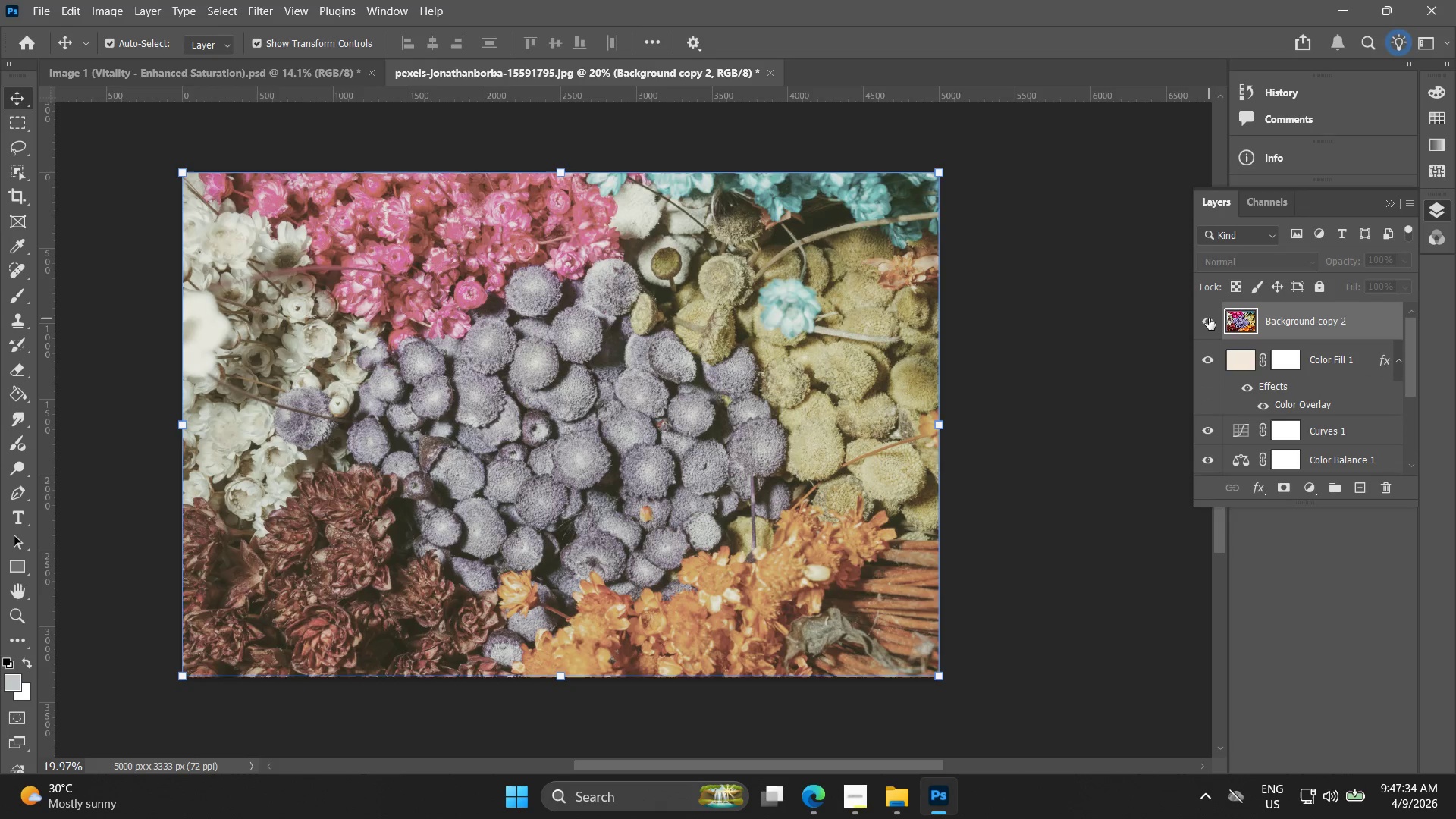 
double_click([1209, 318])
 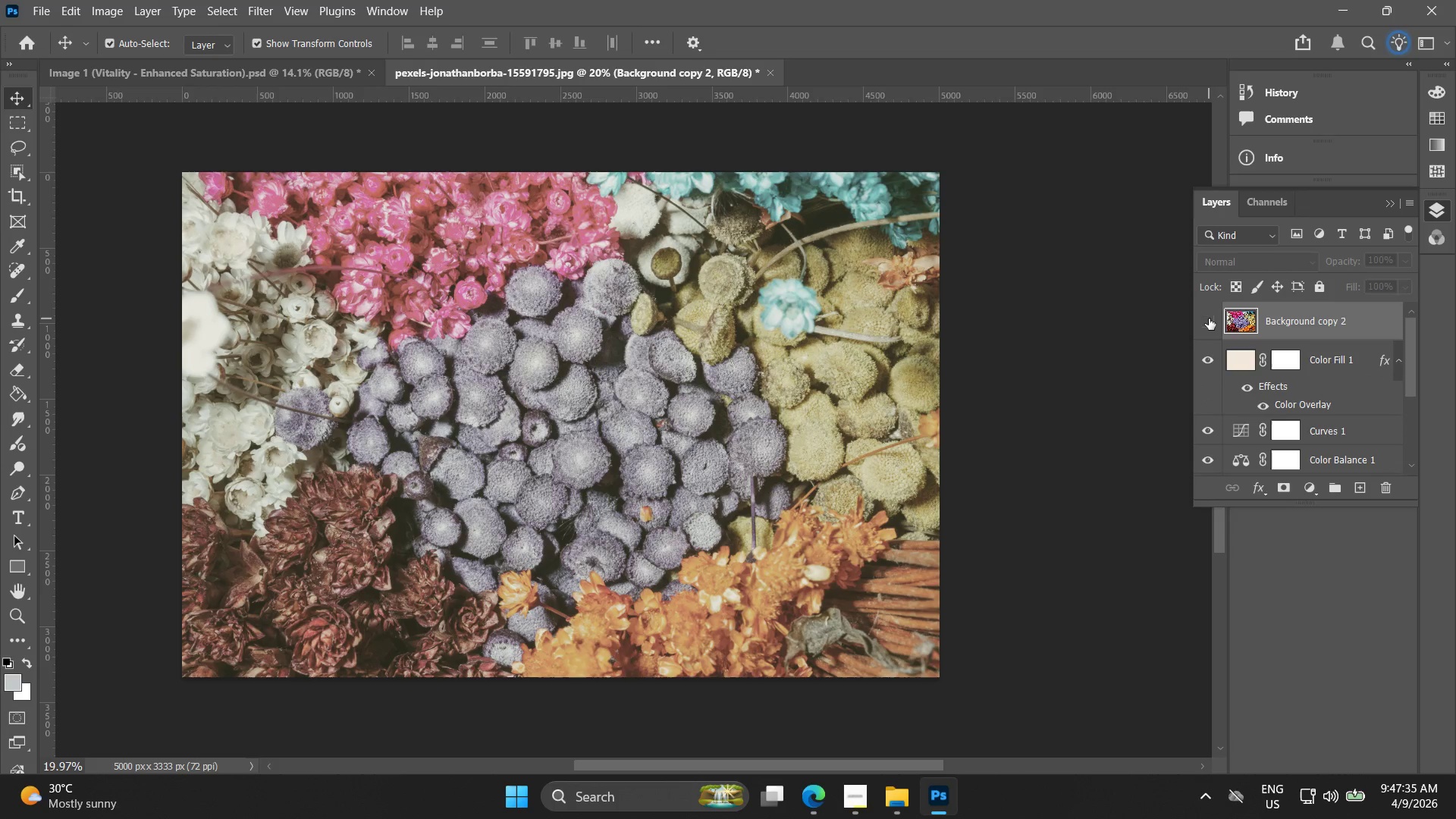 
left_click([1210, 316])
 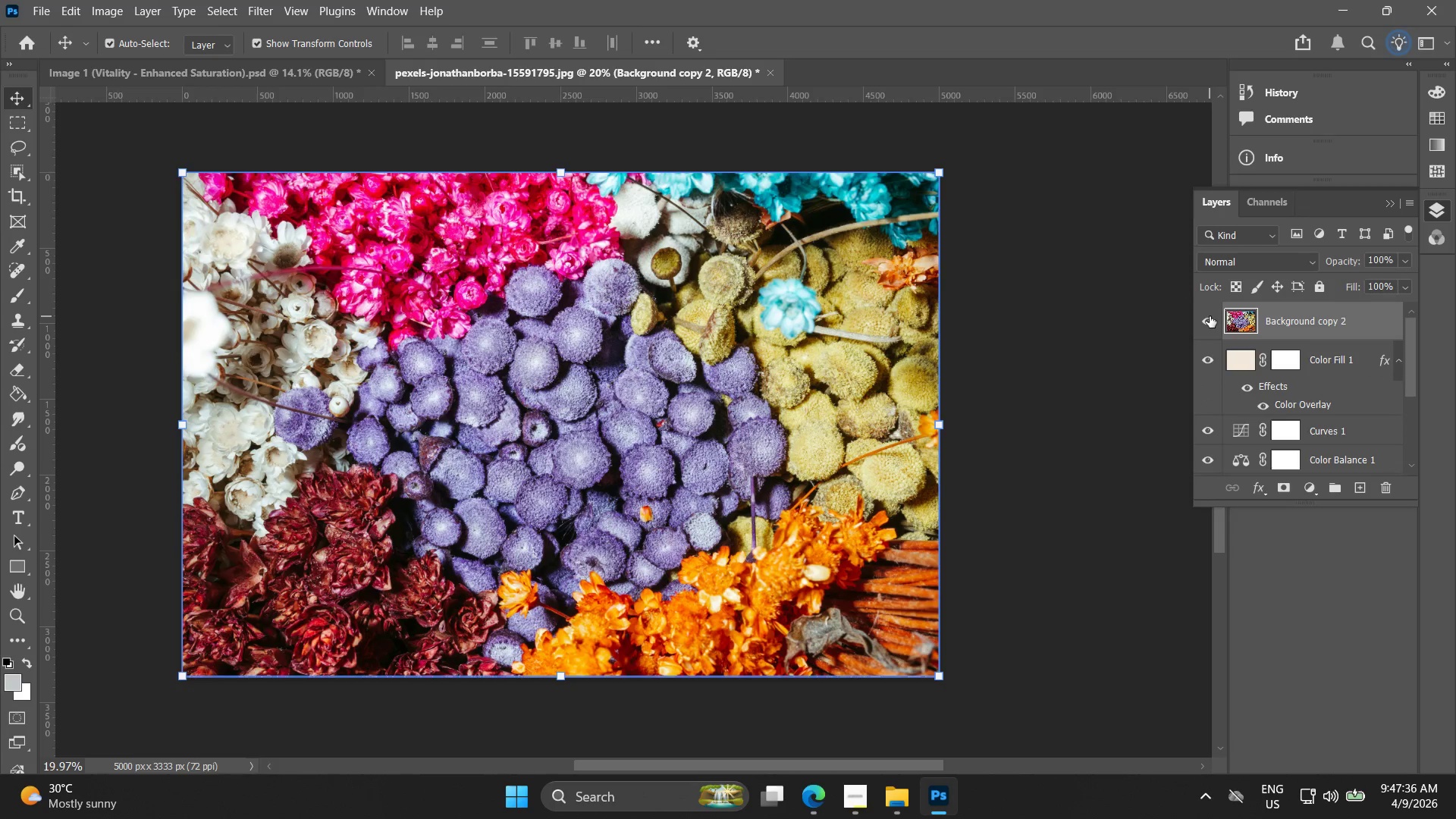 
left_click([1210, 316])
 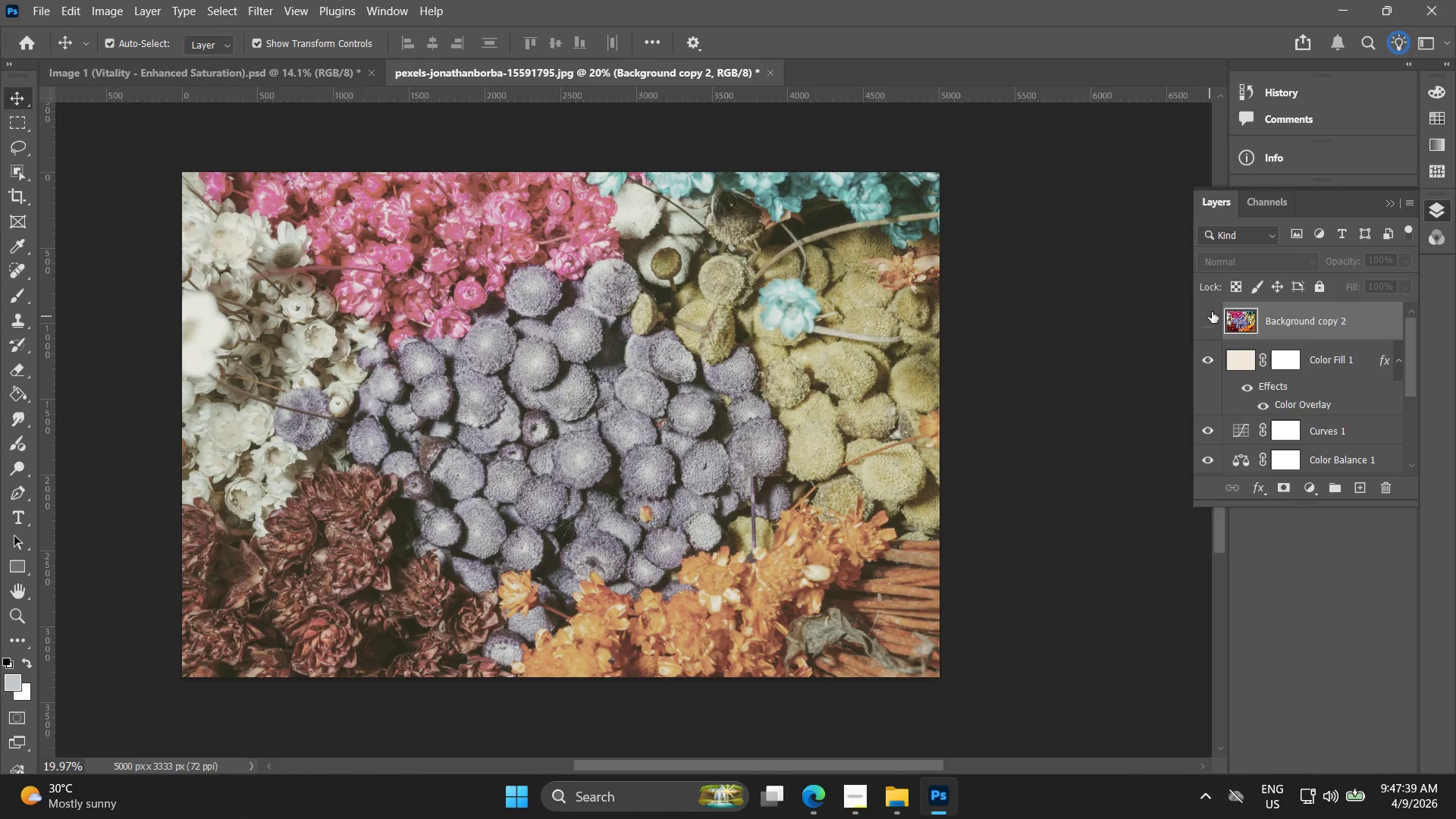 
key(Escape)
 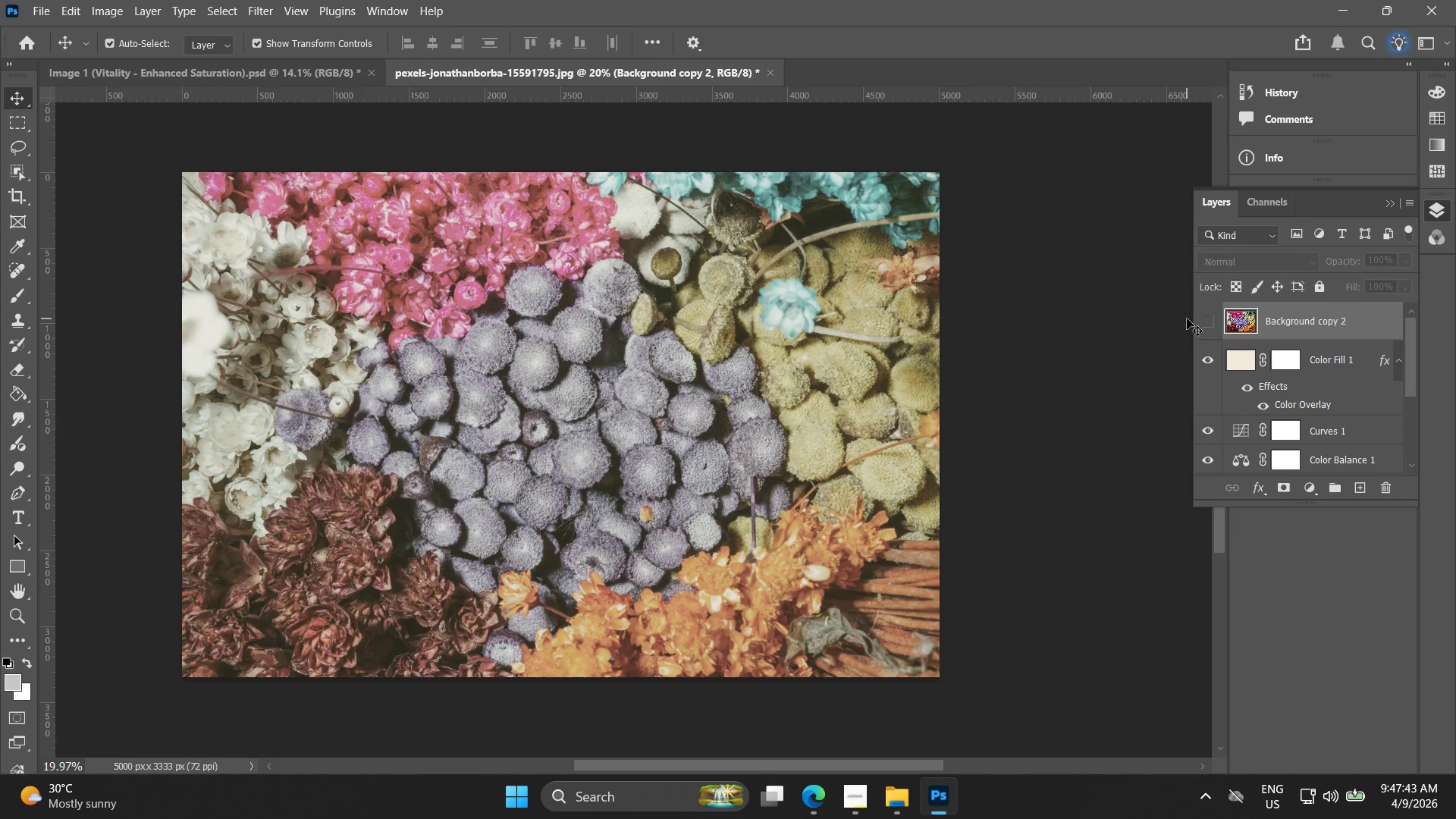 
wait(5.2)
 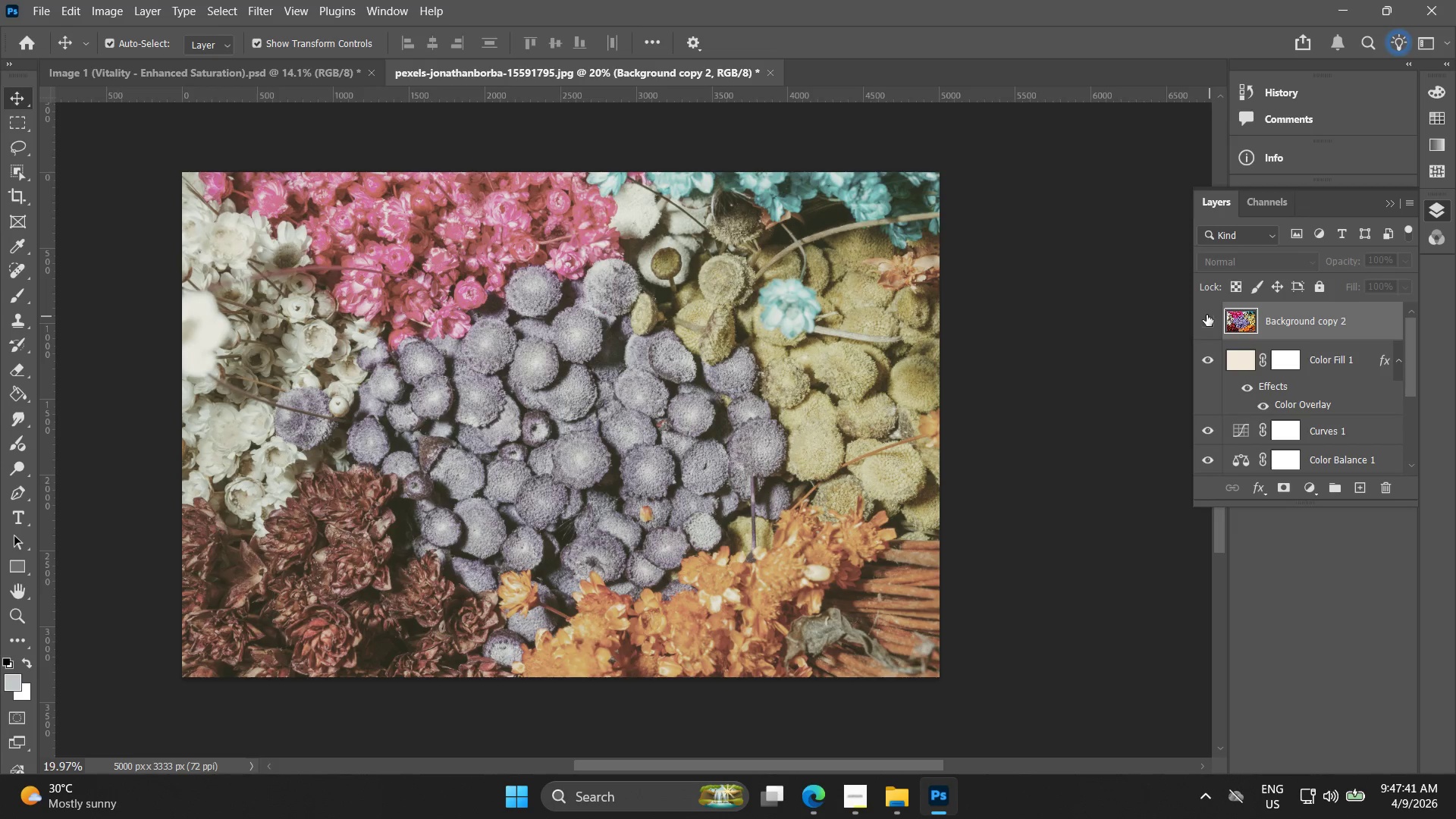 
left_click([1250, 356])
 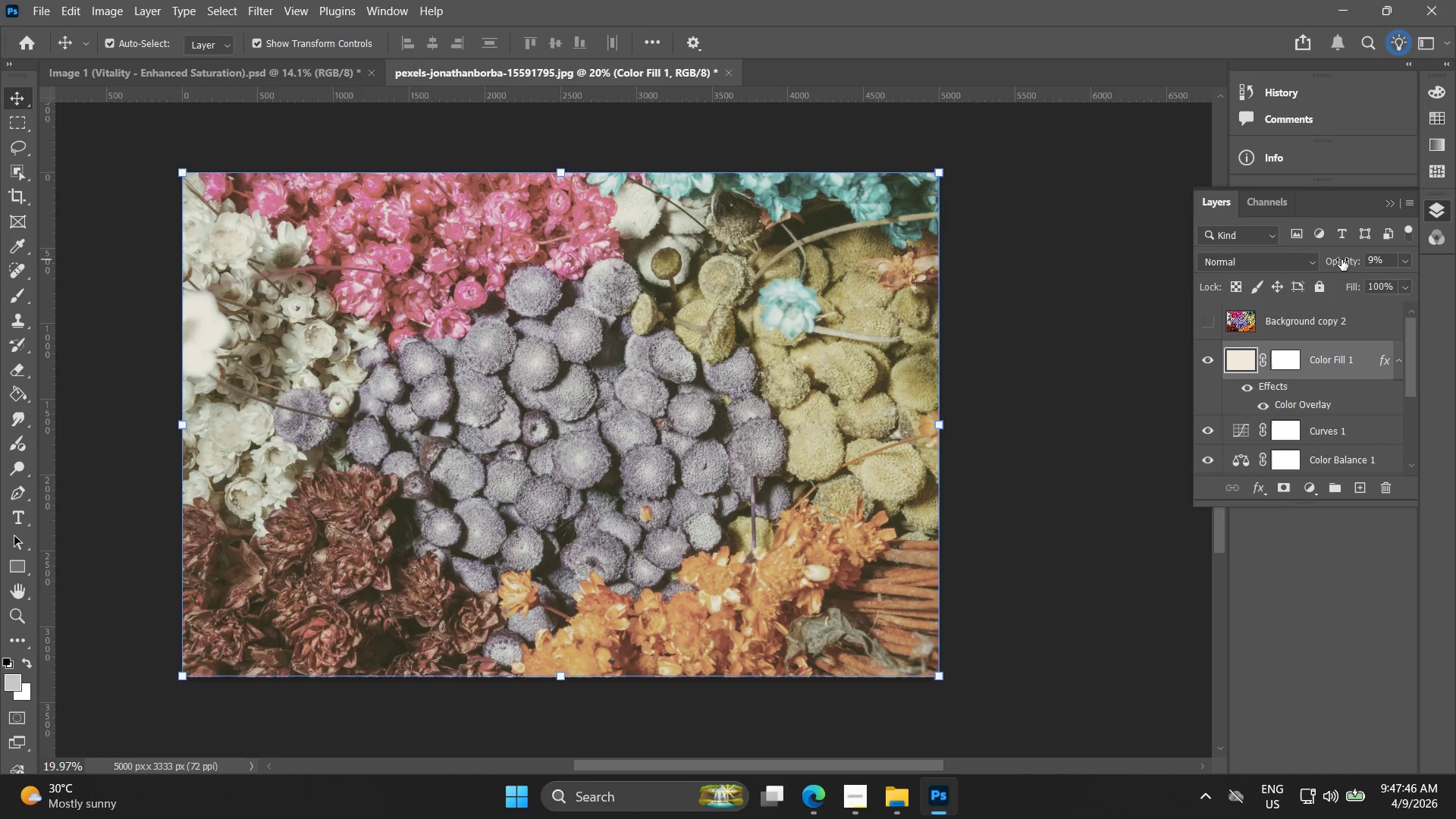 
left_click_drag(start_coordinate=[1345, 260], to_coordinate=[1353, 261])
 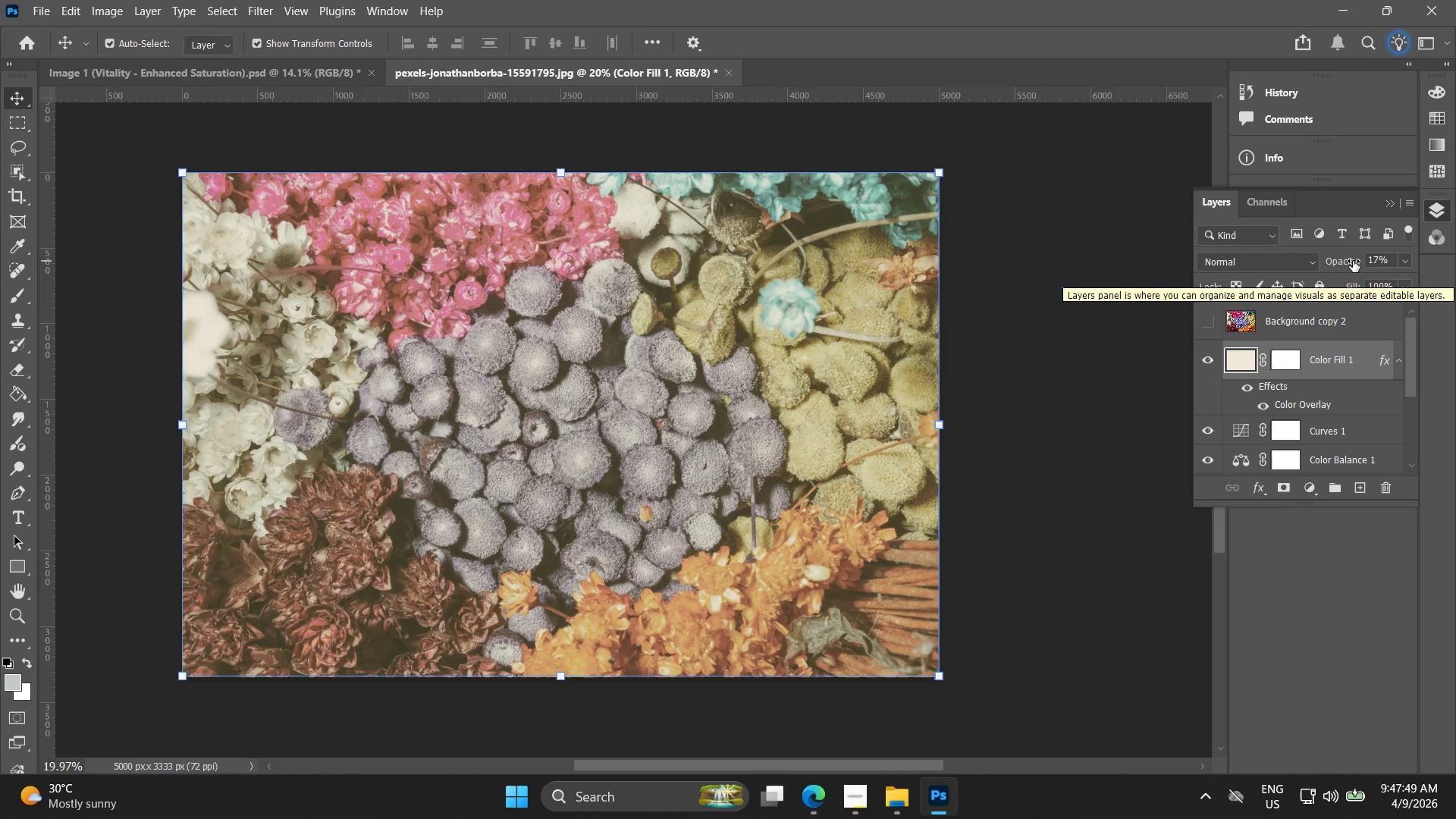 
left_click_drag(start_coordinate=[1348, 262], to_coordinate=[1342, 267])
 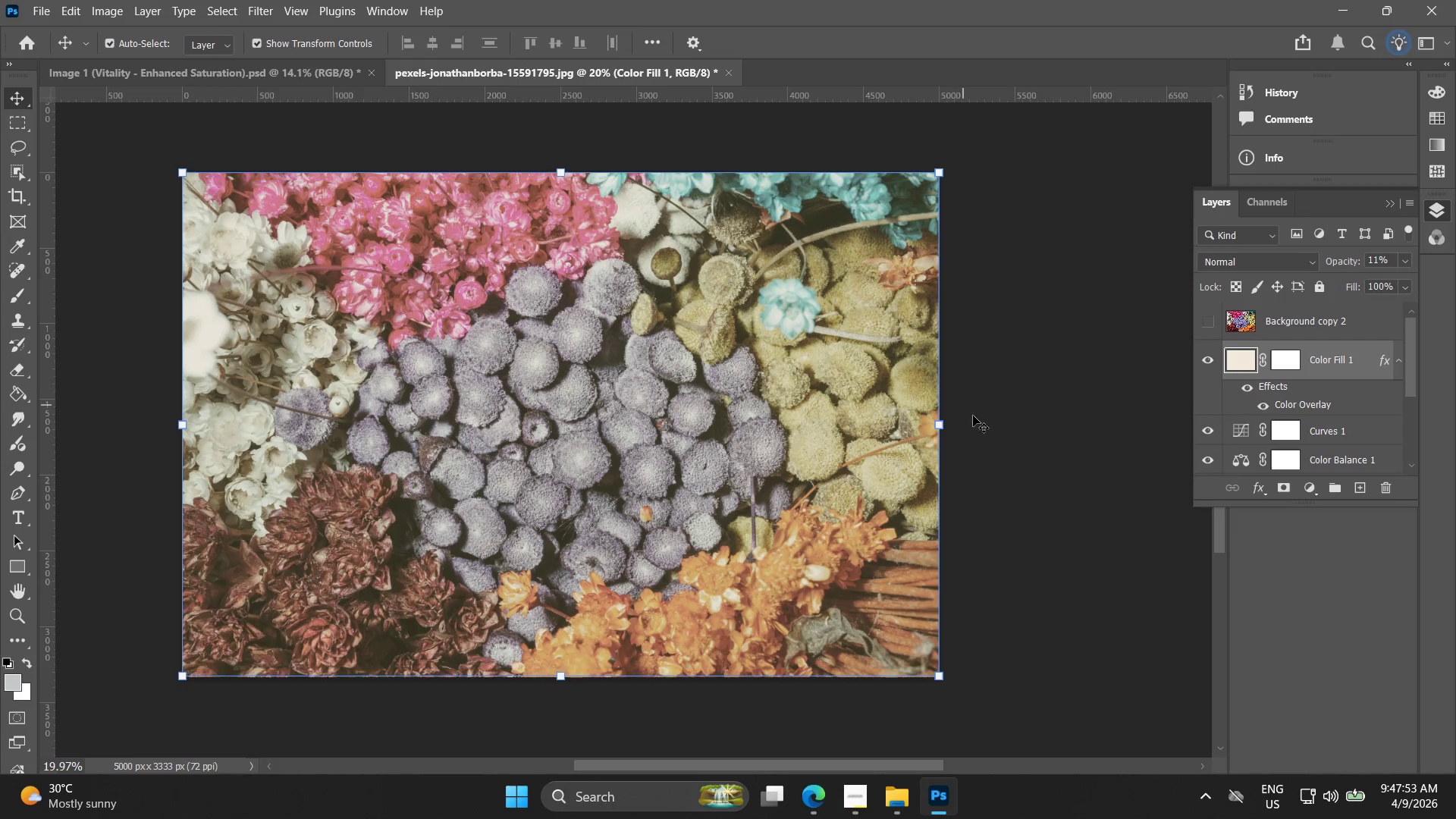 
left_click([997, 430])
 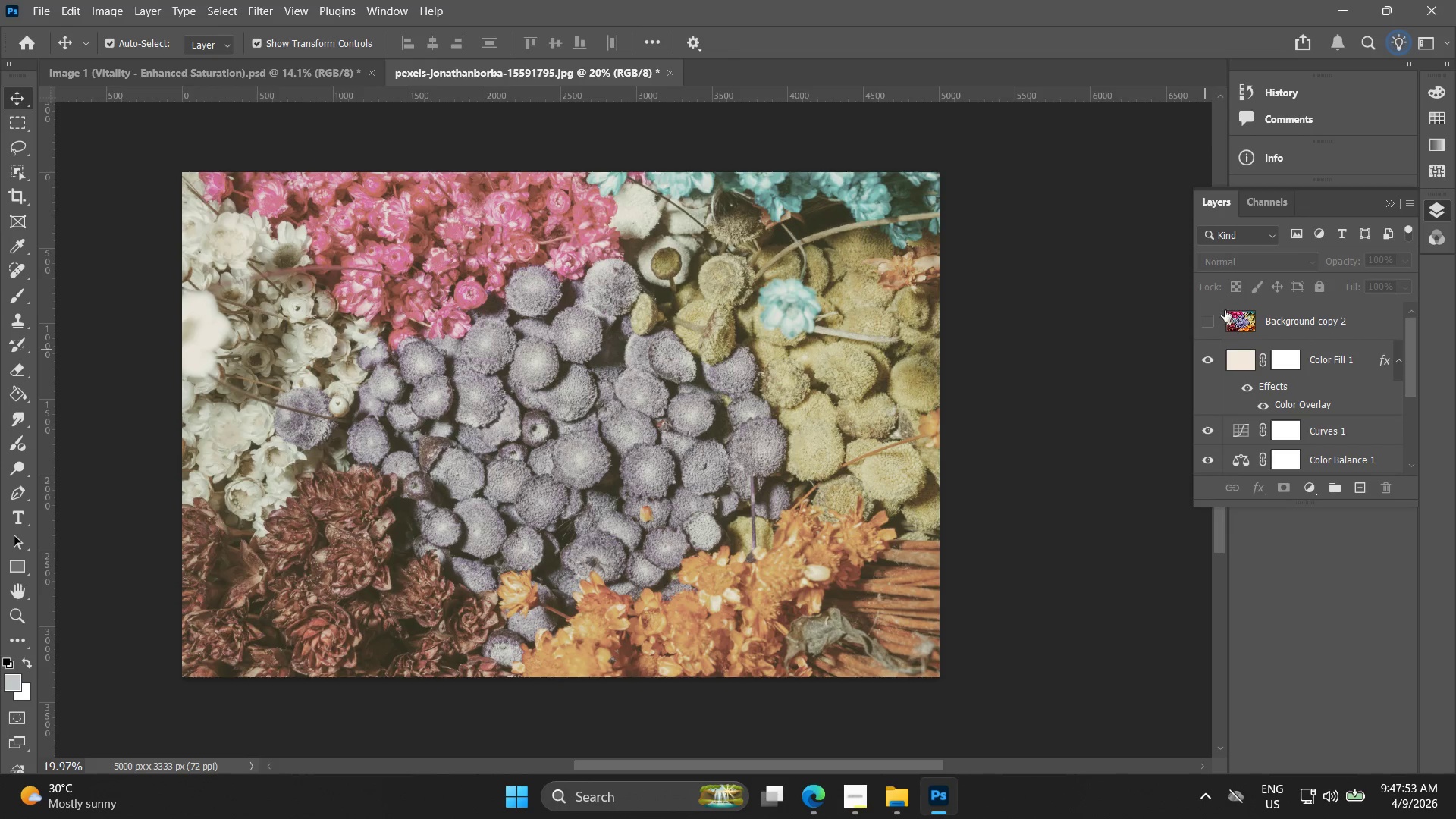 
left_click([1212, 322])
 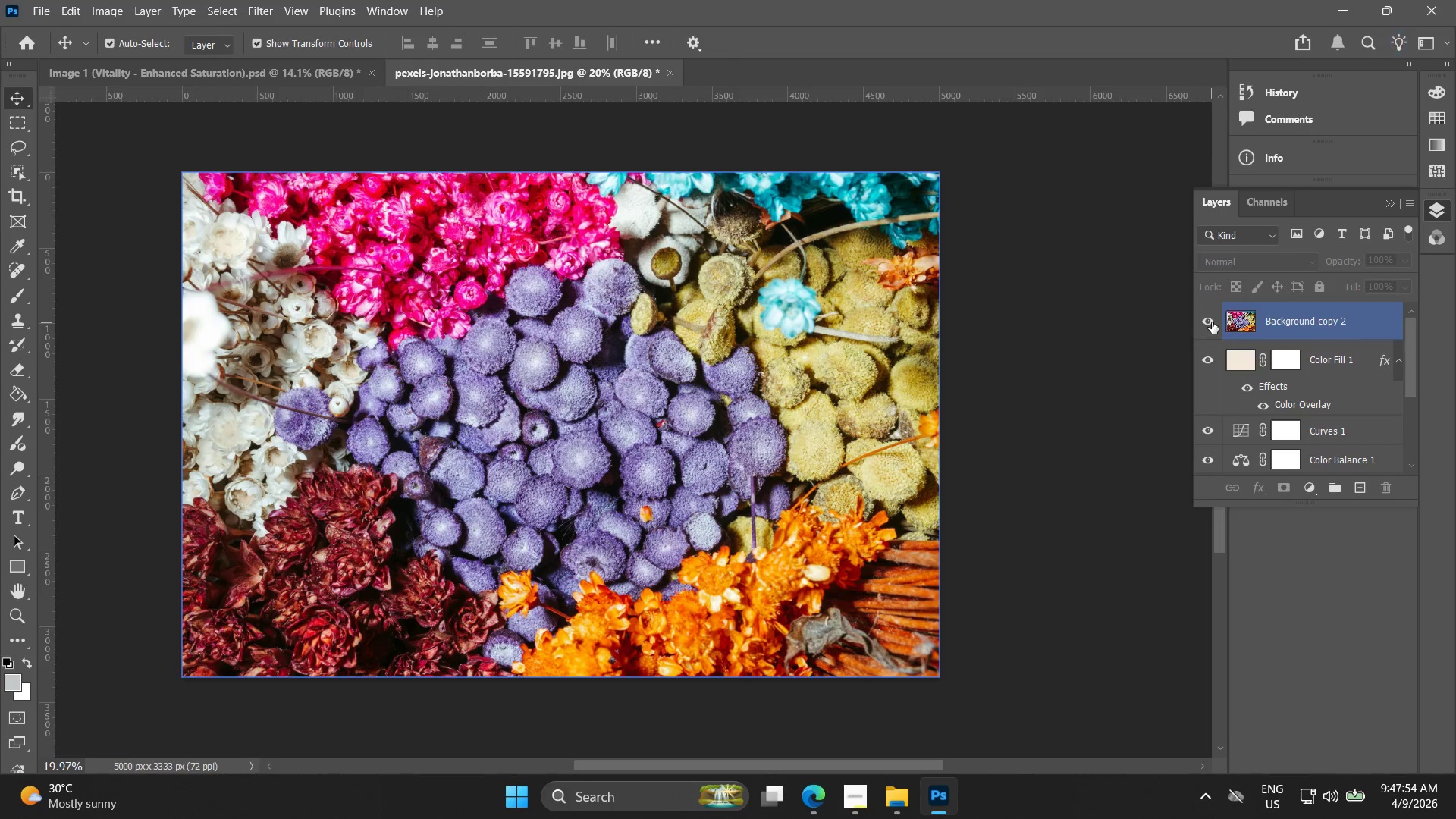 
left_click([1213, 322])
 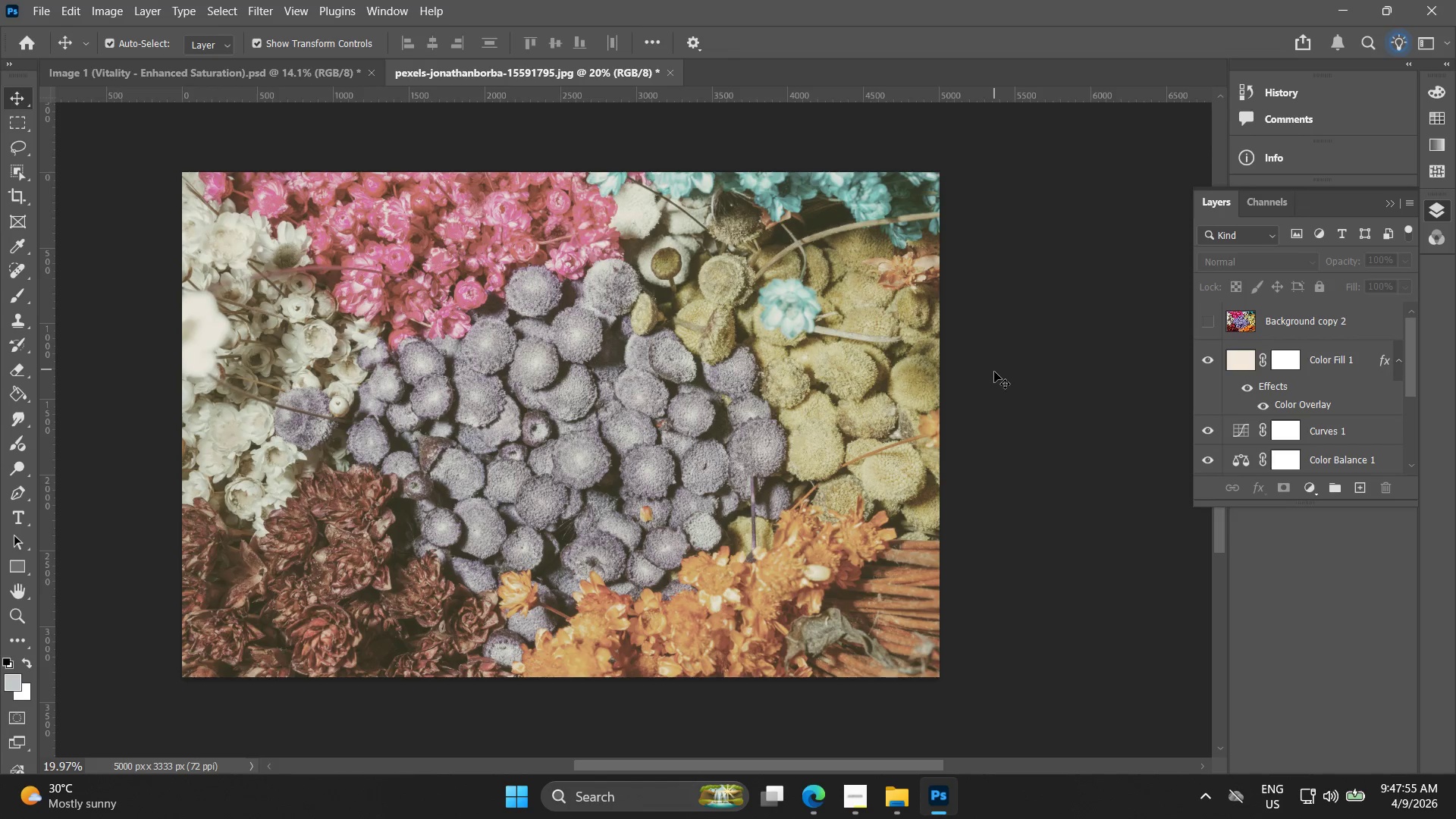 
hold_key(key=AltLeft, duration=0.69)
scroll: coordinate [987, 451], scroll_direction: down, amount: 7.0
 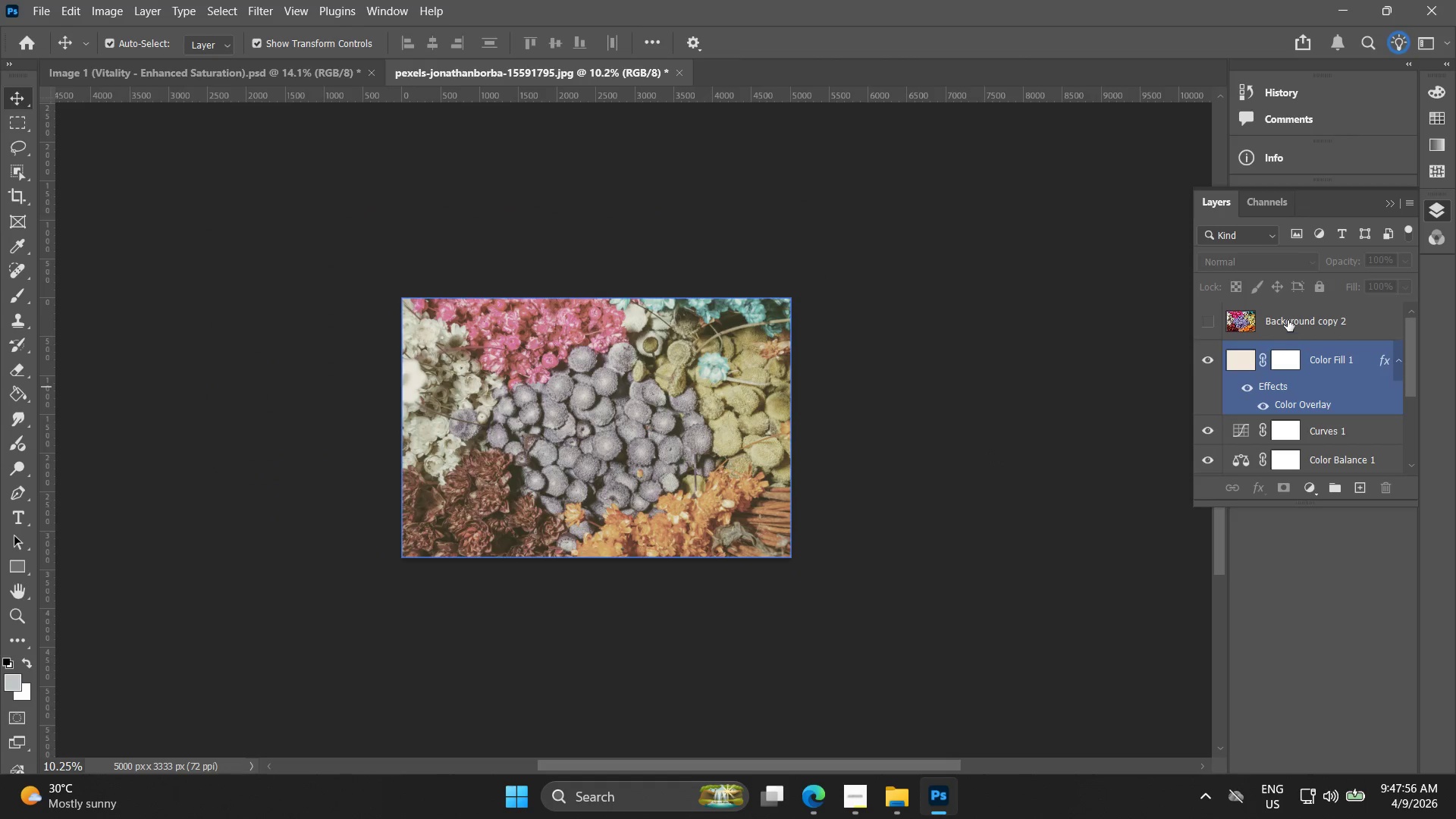 
left_click([1288, 319])
 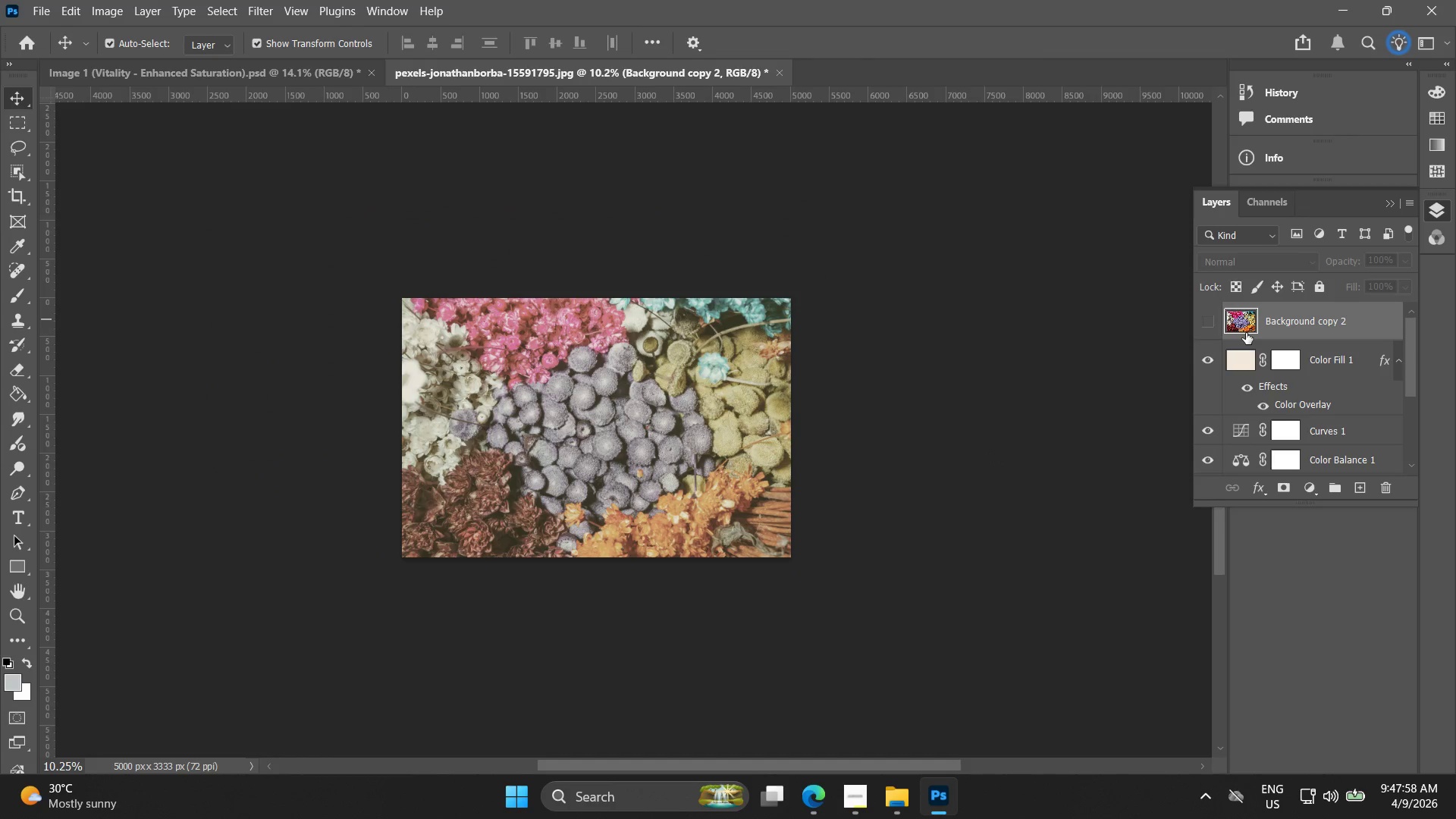 
key(Delete)
 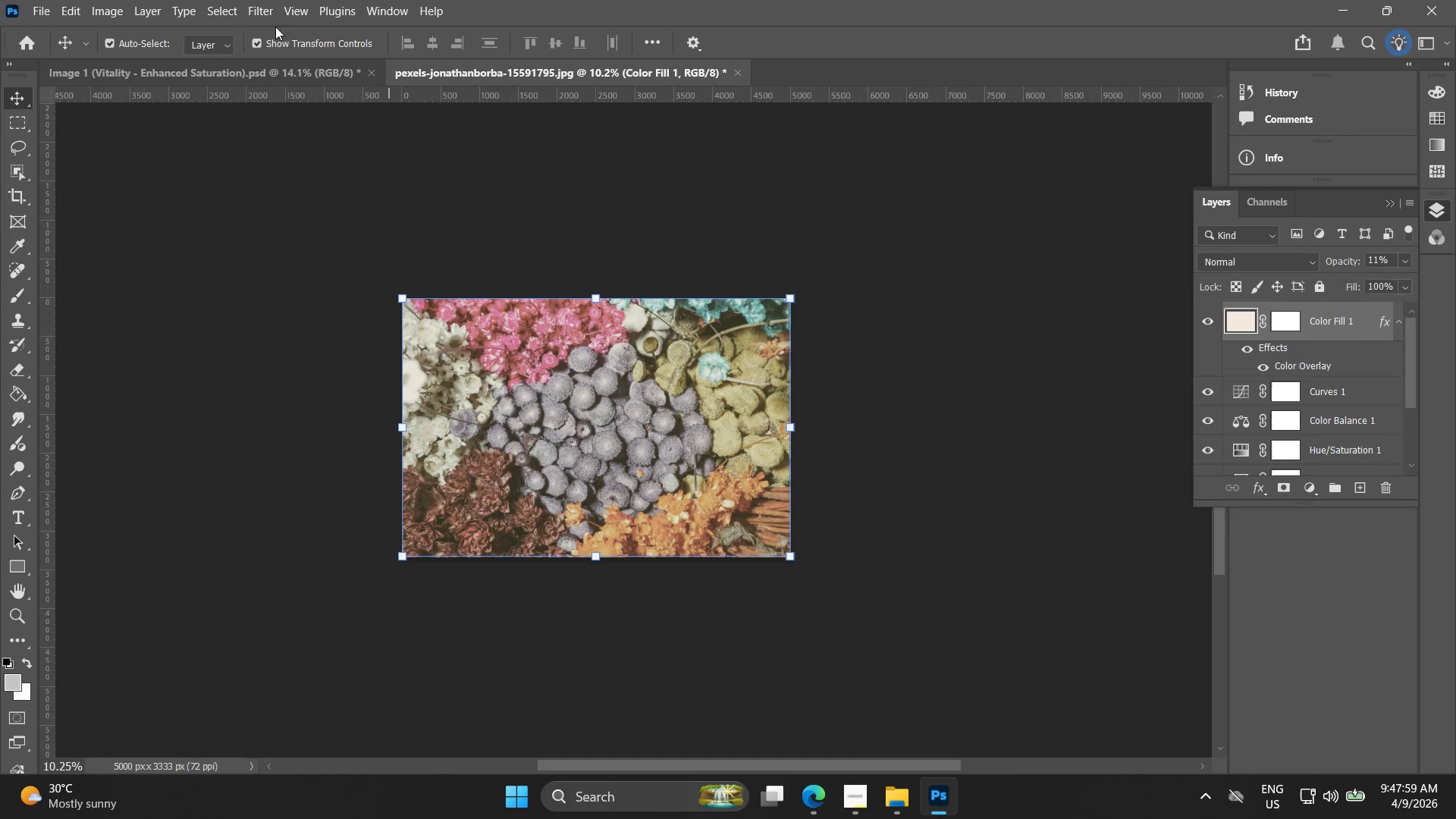 
left_click([250, 64])
 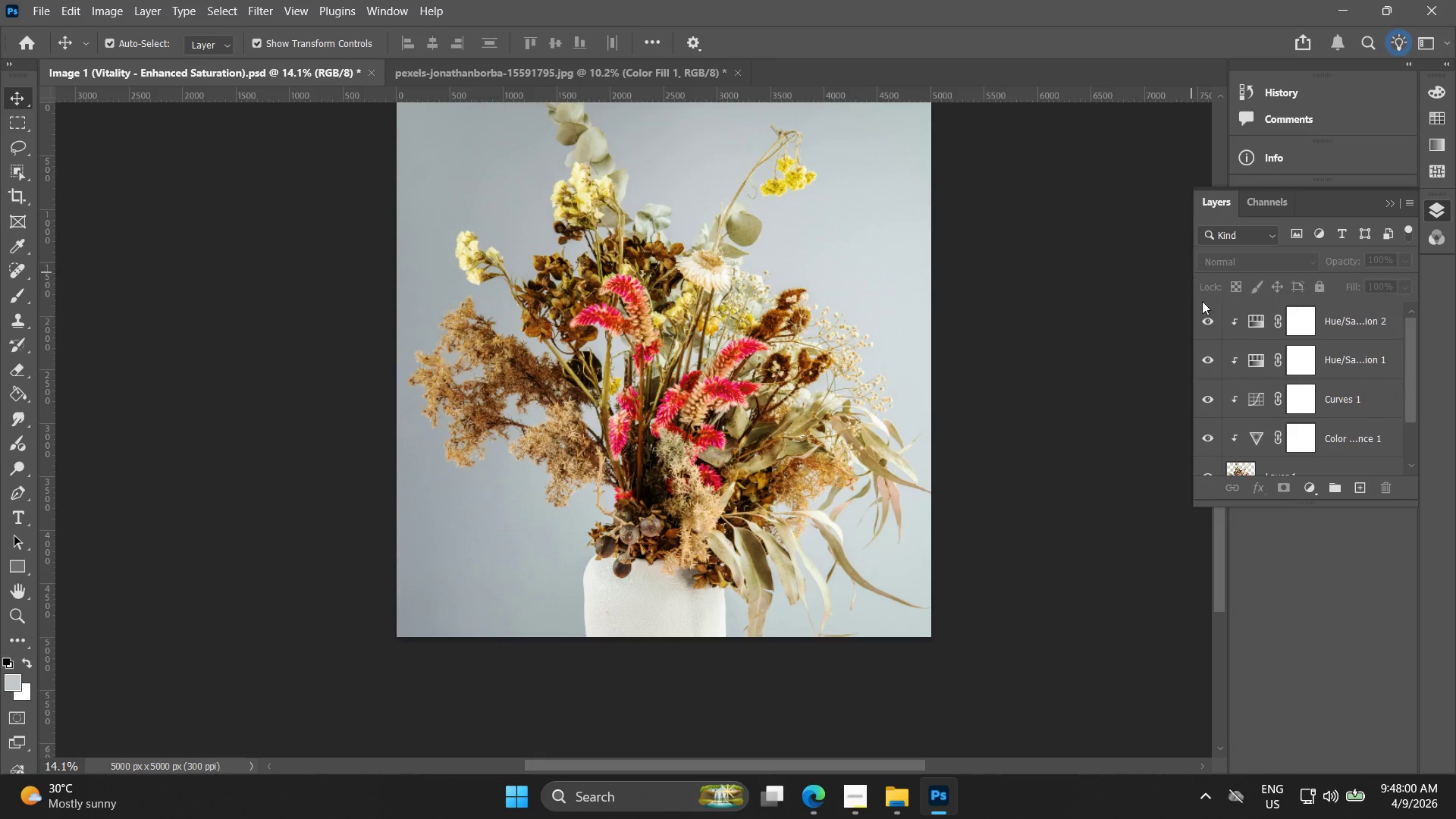 
scroll: coordinate [1333, 375], scroll_direction: up, amount: 5.0
 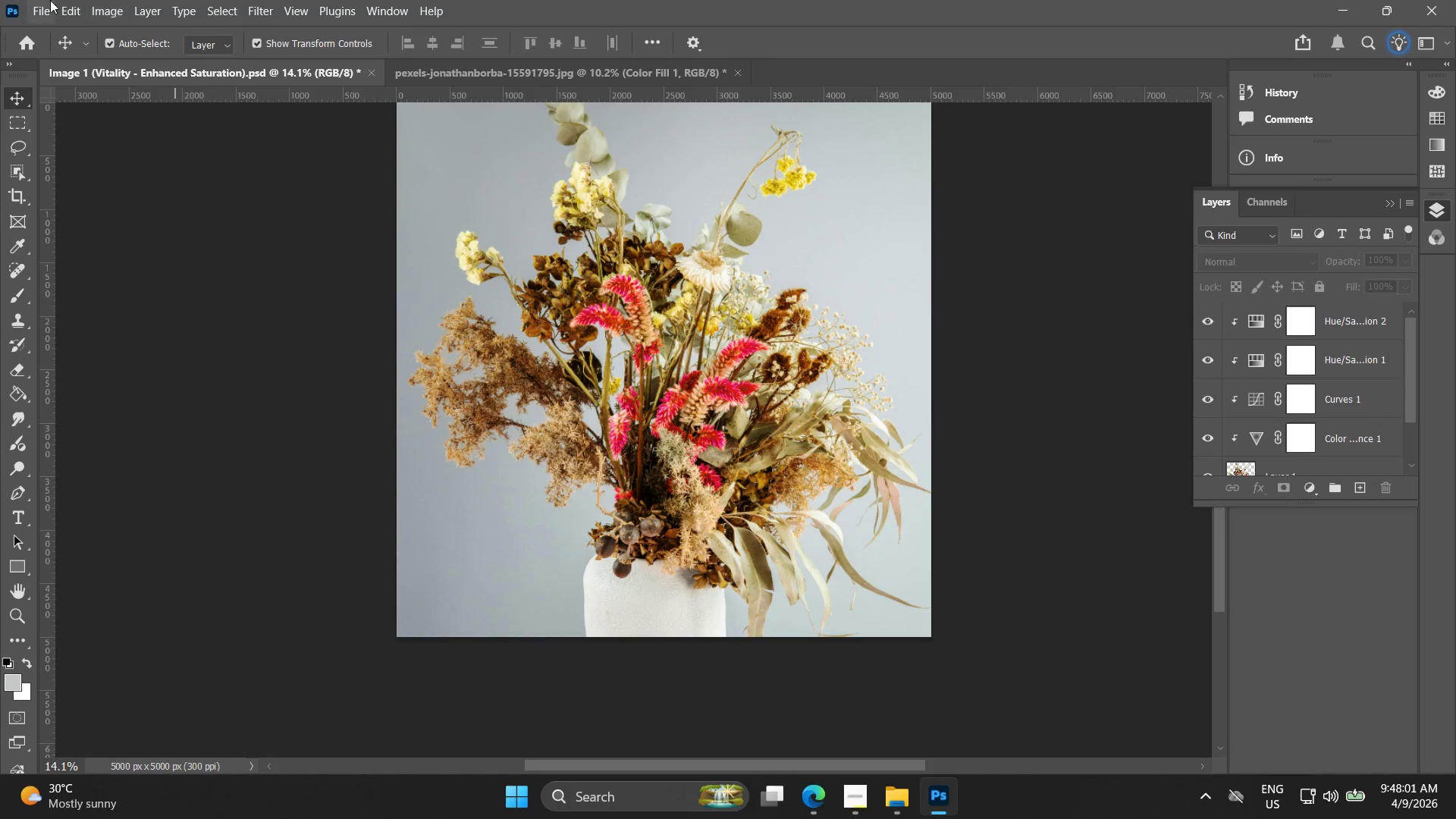 
left_click([34, 6])
 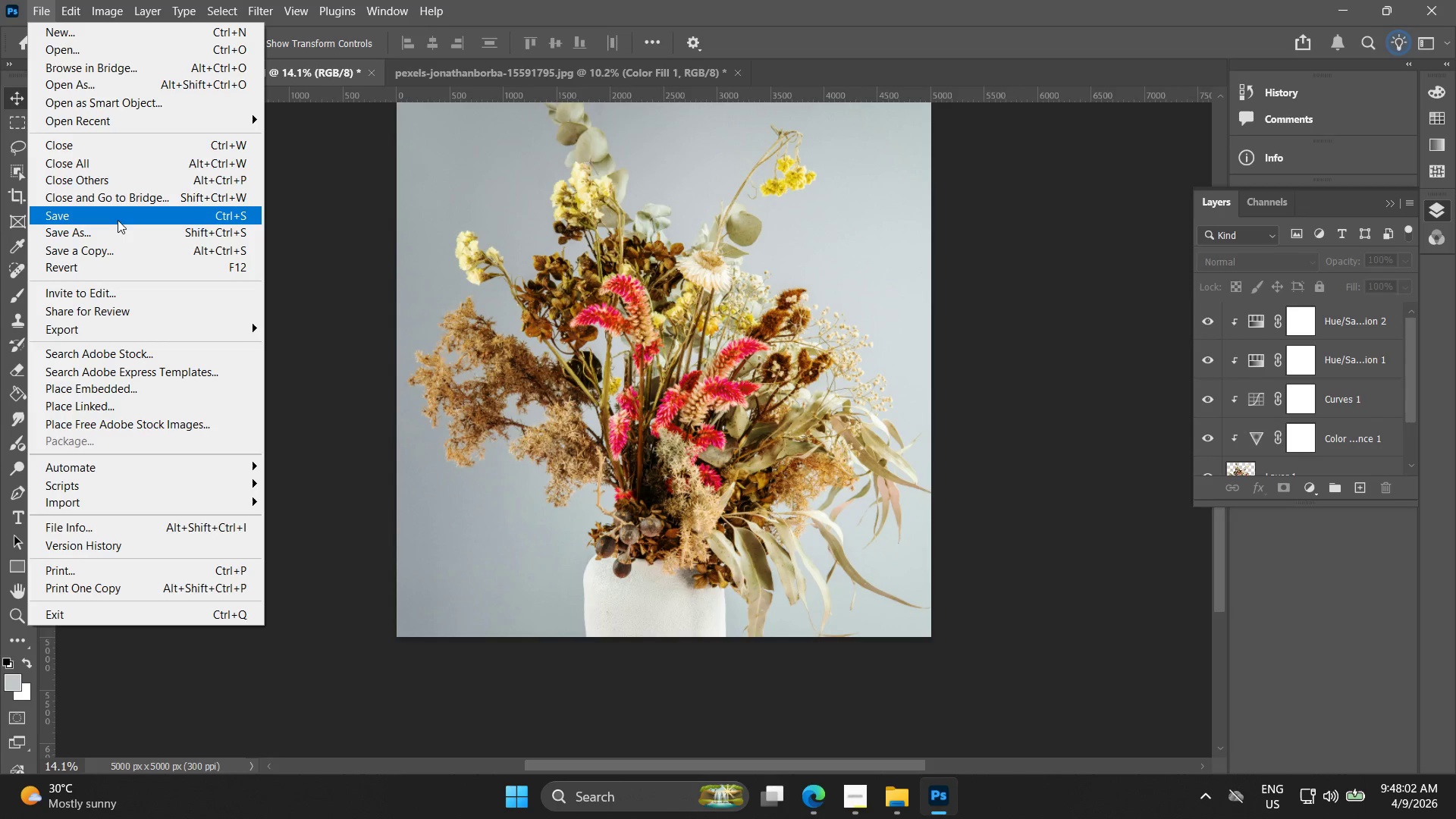 
left_click([118, 220])
 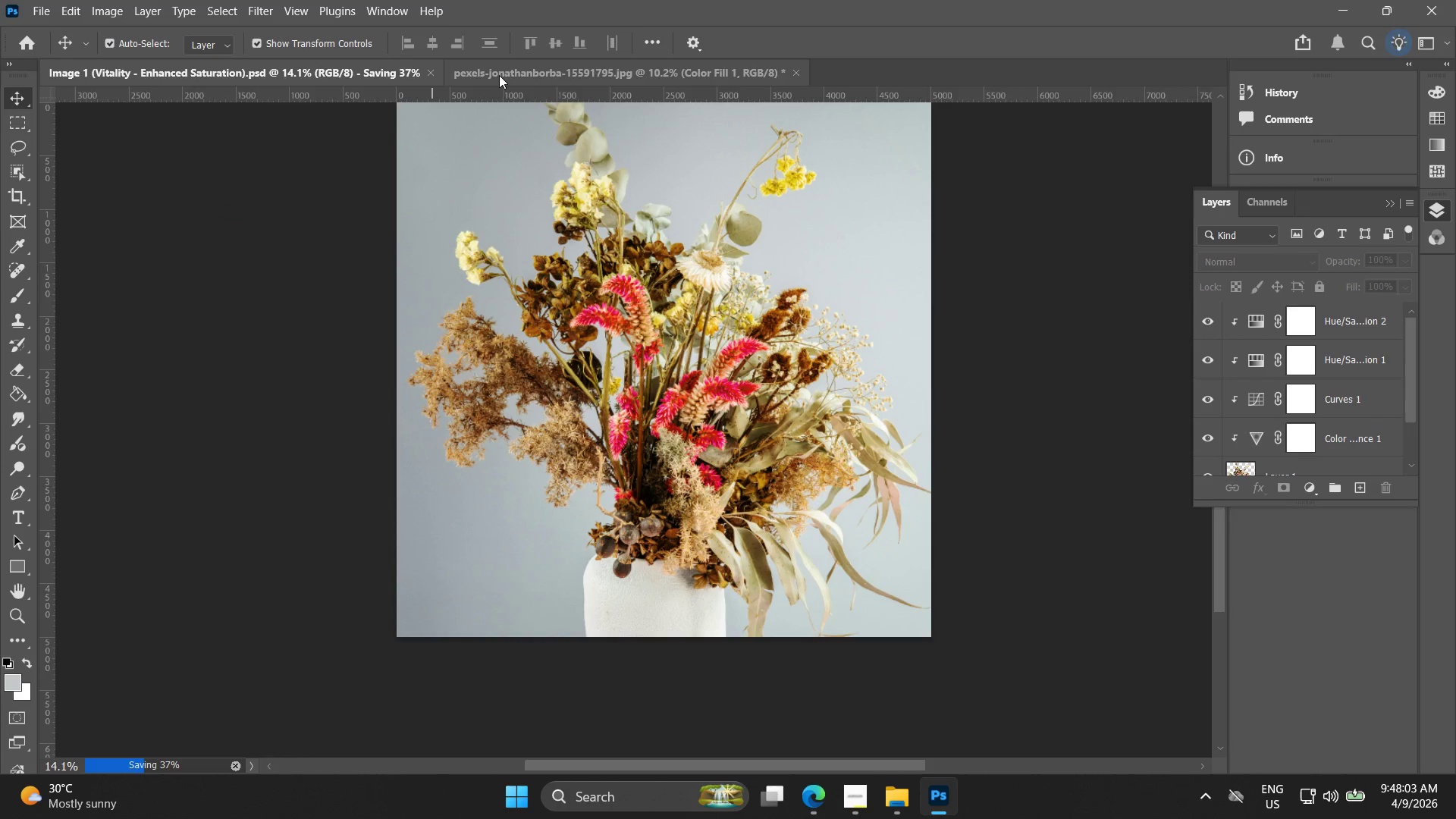 
left_click([500, 74])
 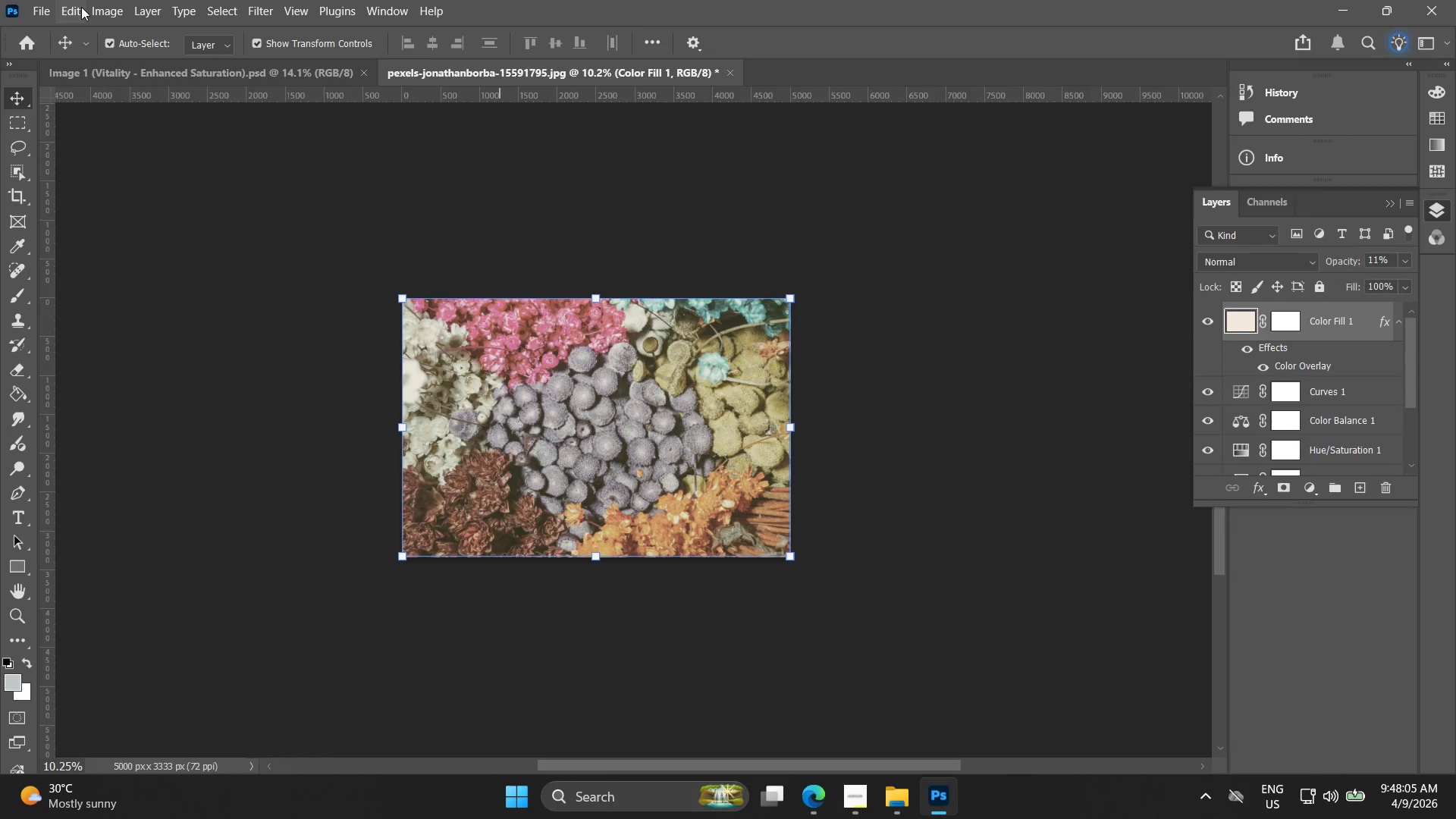 
left_click([39, 5])
 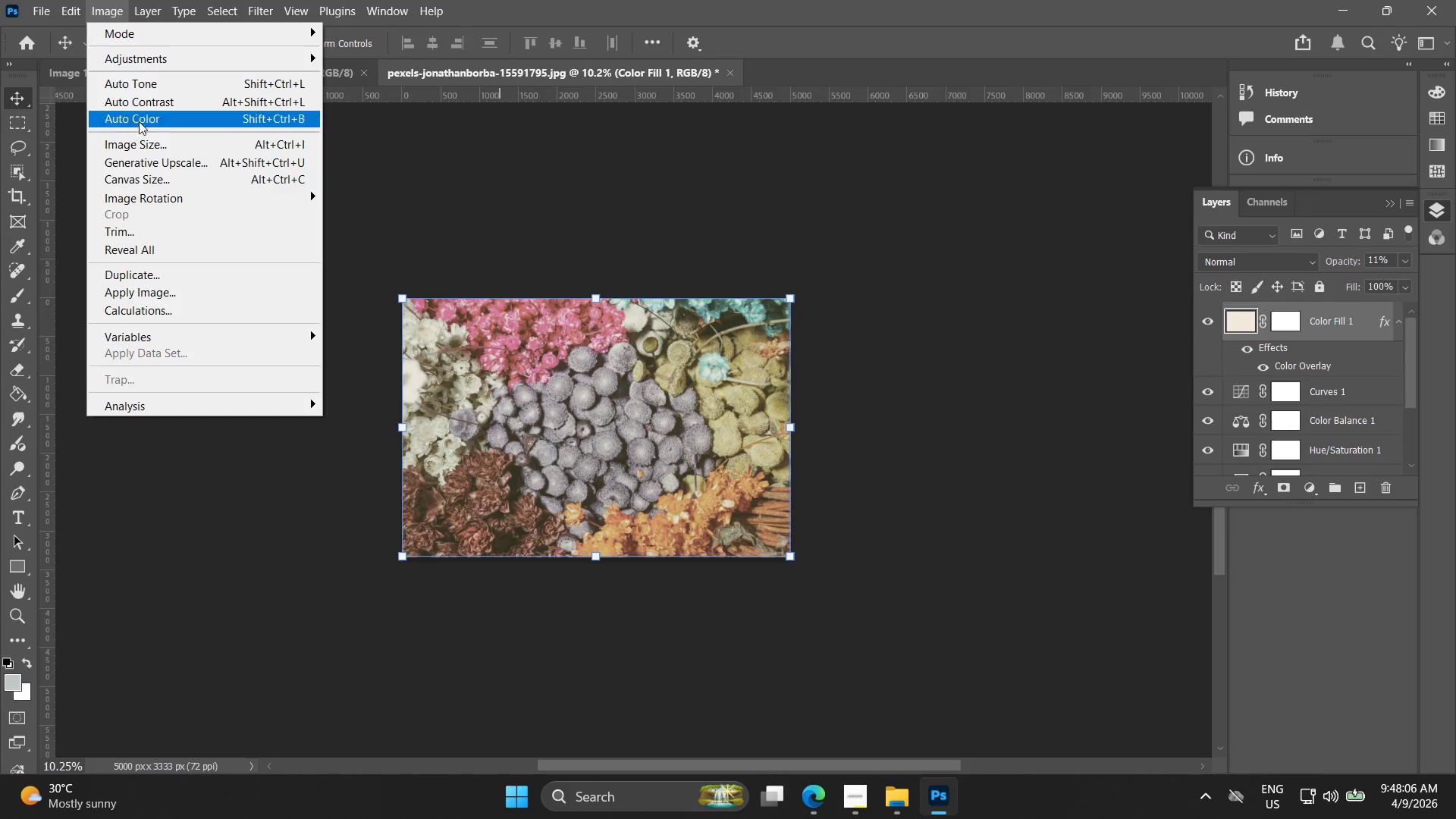 
left_click([145, 147])
 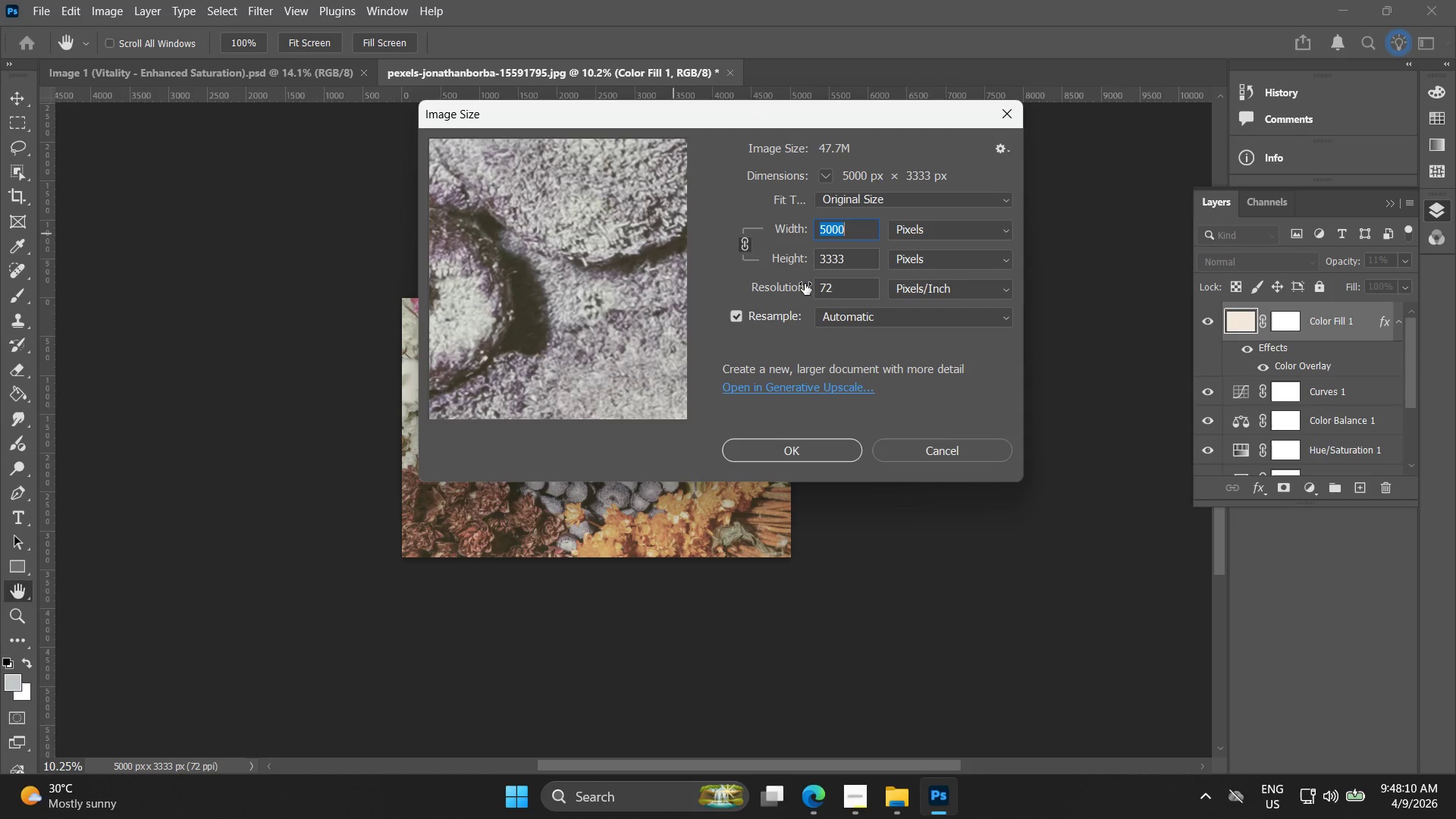 
left_click_drag(start_coordinate=[861, 292], to_coordinate=[771, 276])
 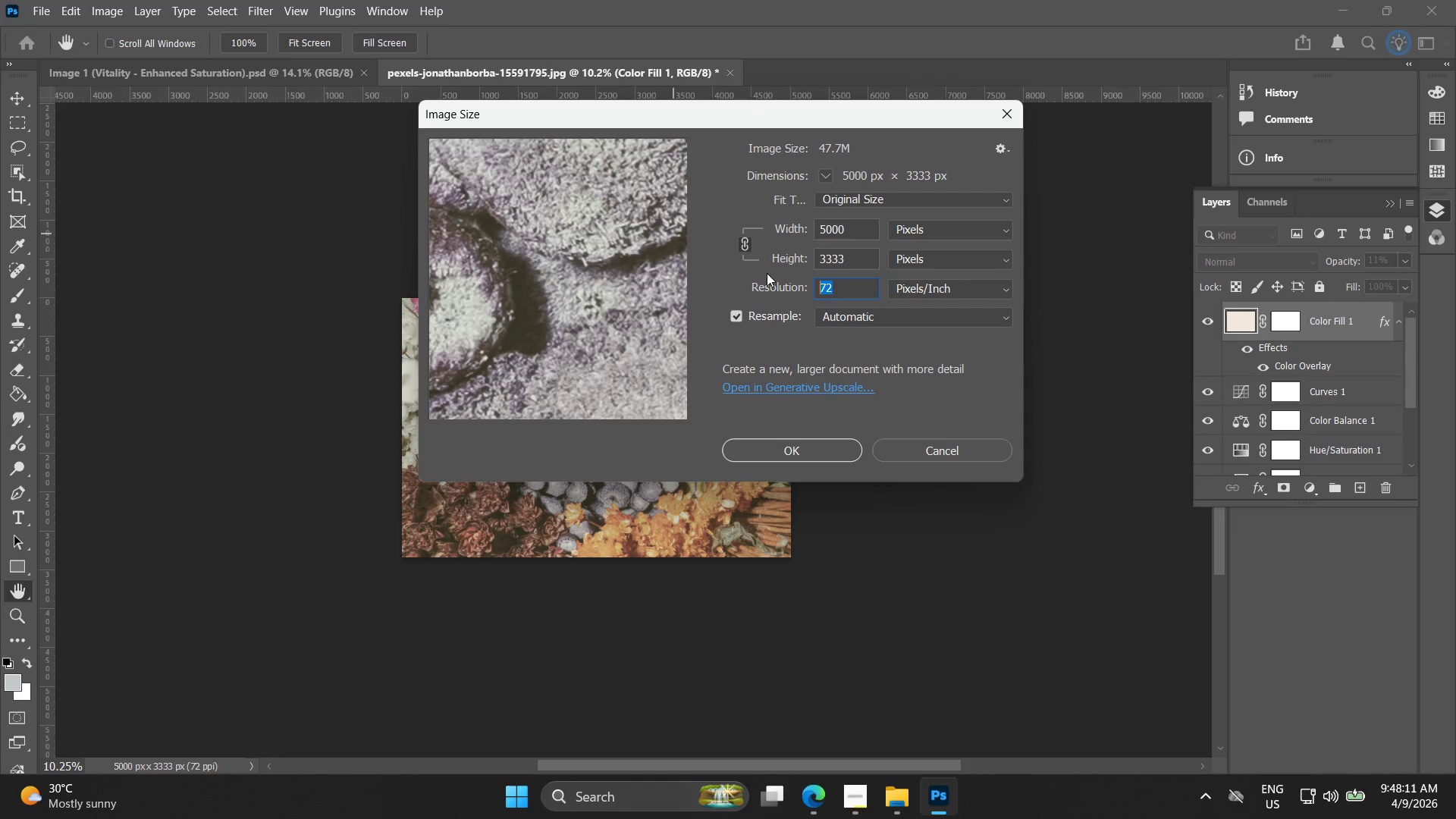 
type(300)
 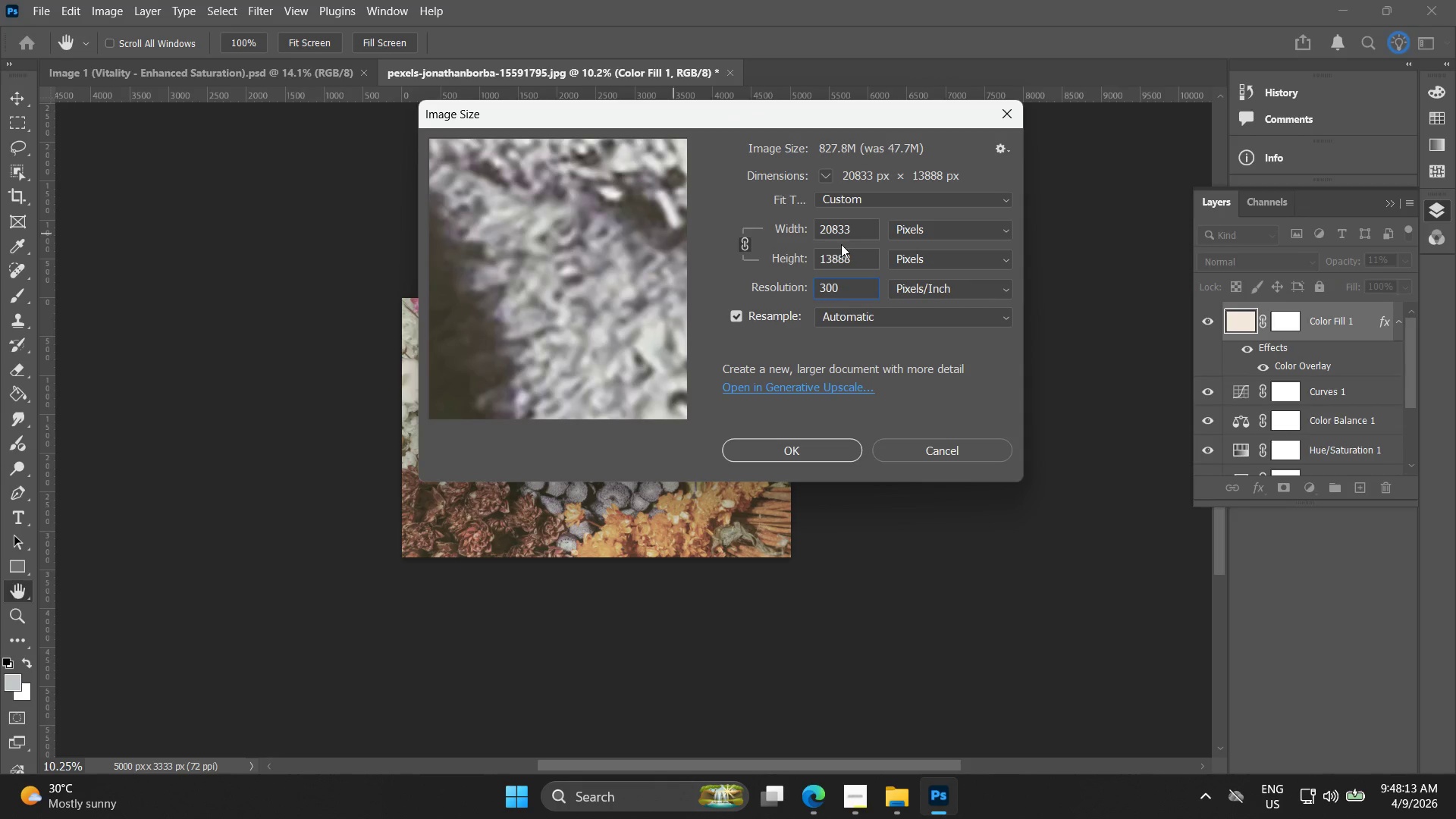 
left_click_drag(start_coordinate=[854, 233], to_coordinate=[635, 201])
 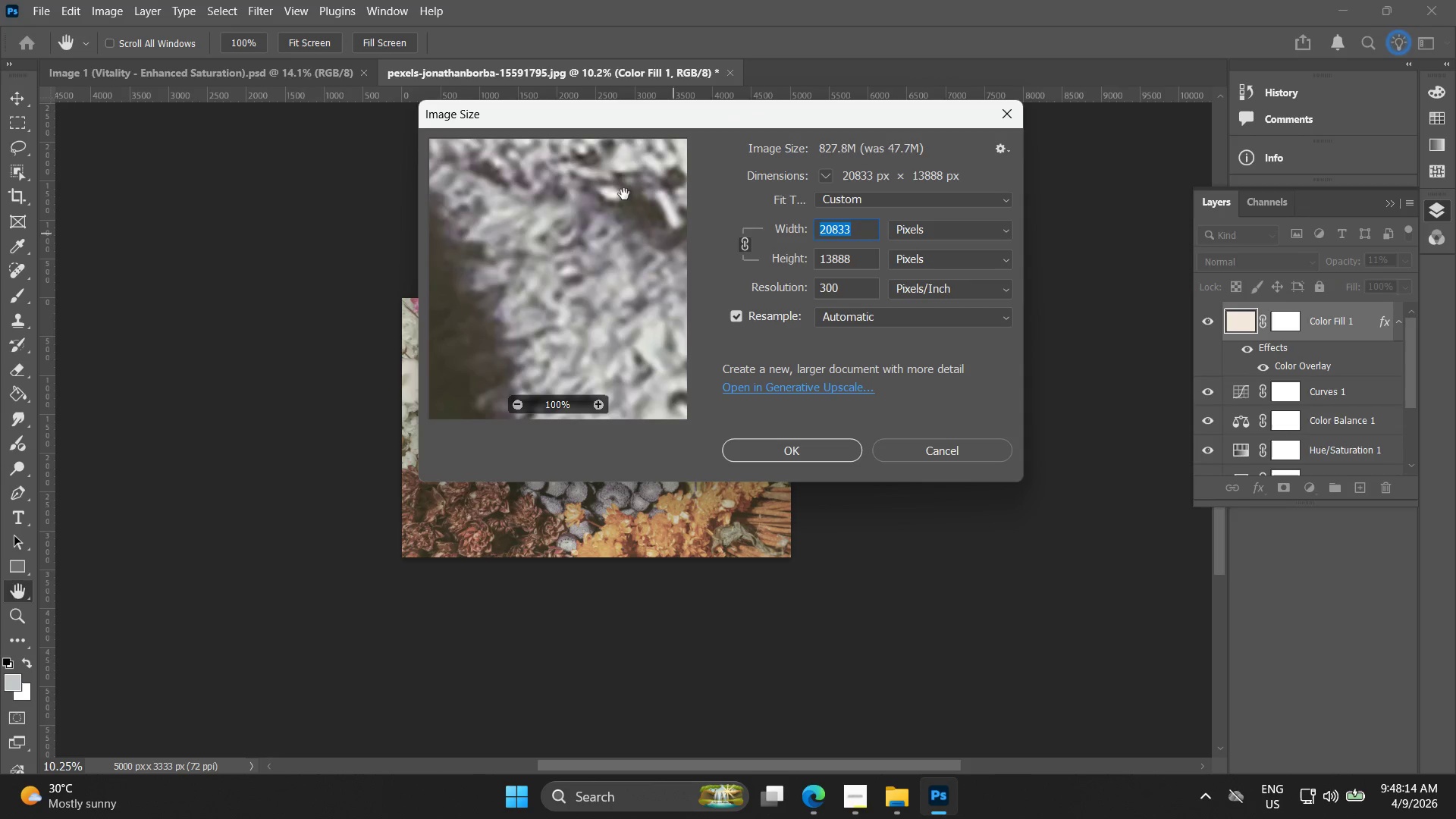 
type(5000)
 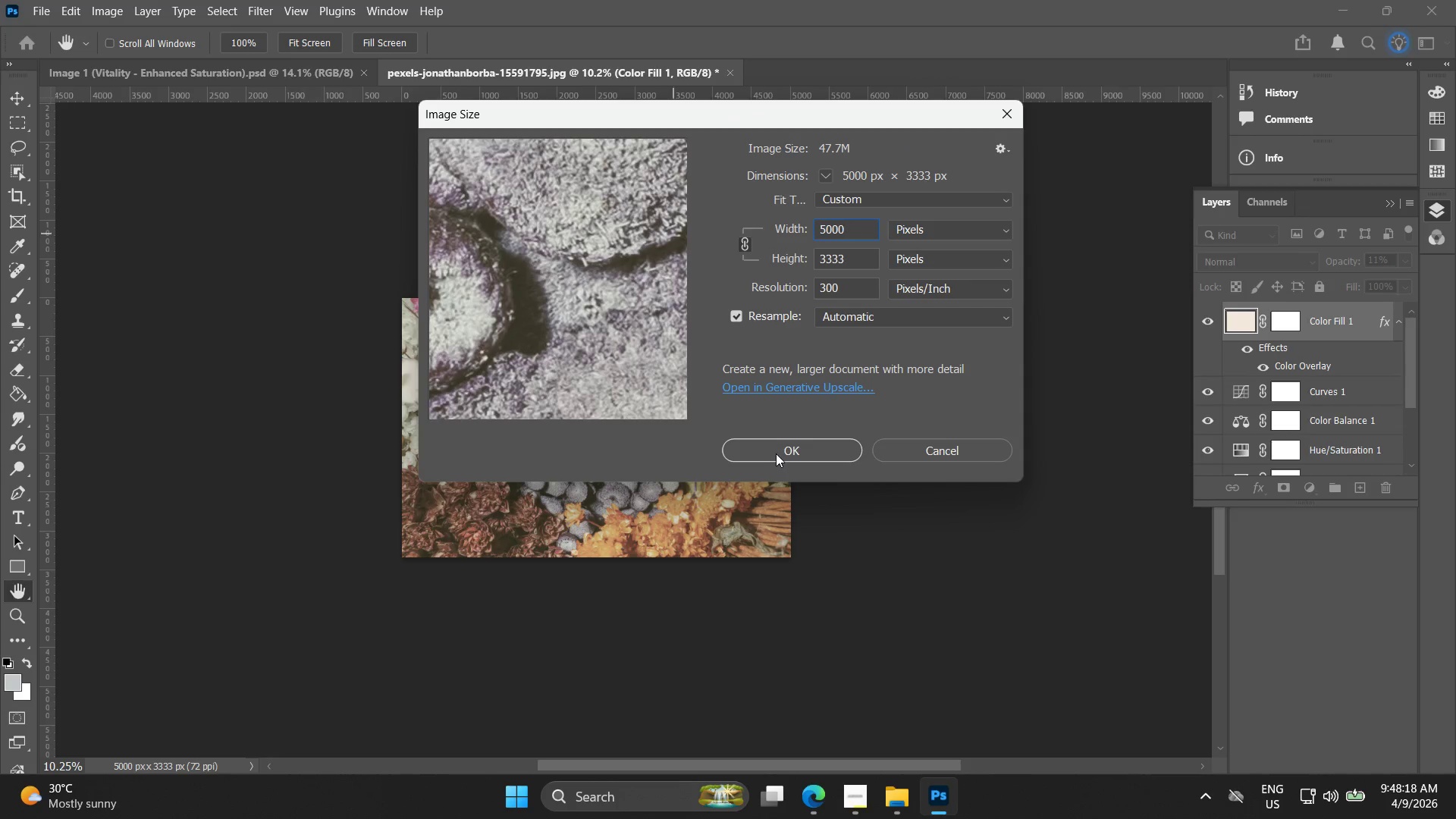 
left_click([776, 453])
 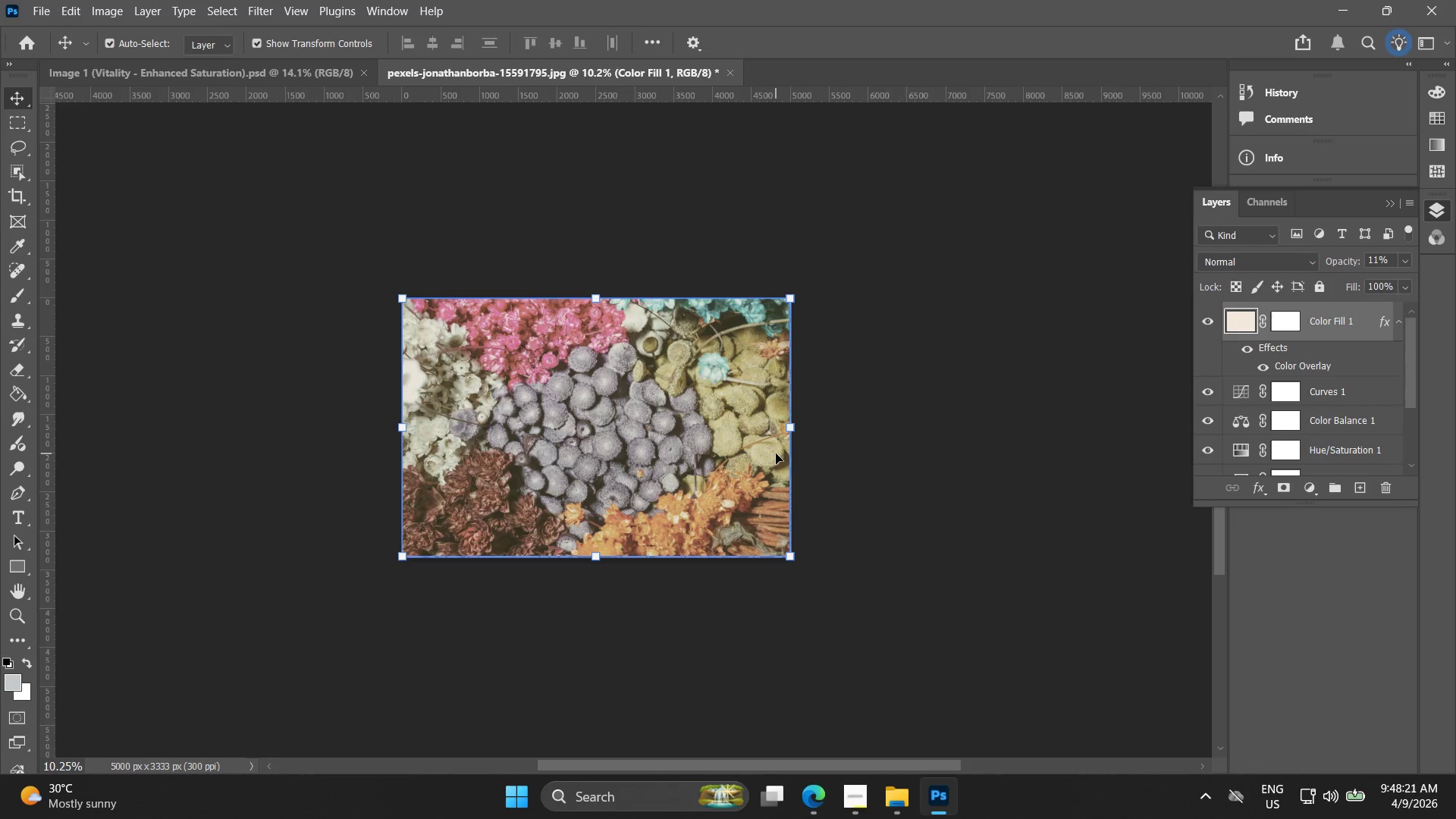 
hold_key(key=AltLeft, duration=1.48)
scroll: coordinate [734, 449], scroll_direction: up, amount: 23.0
 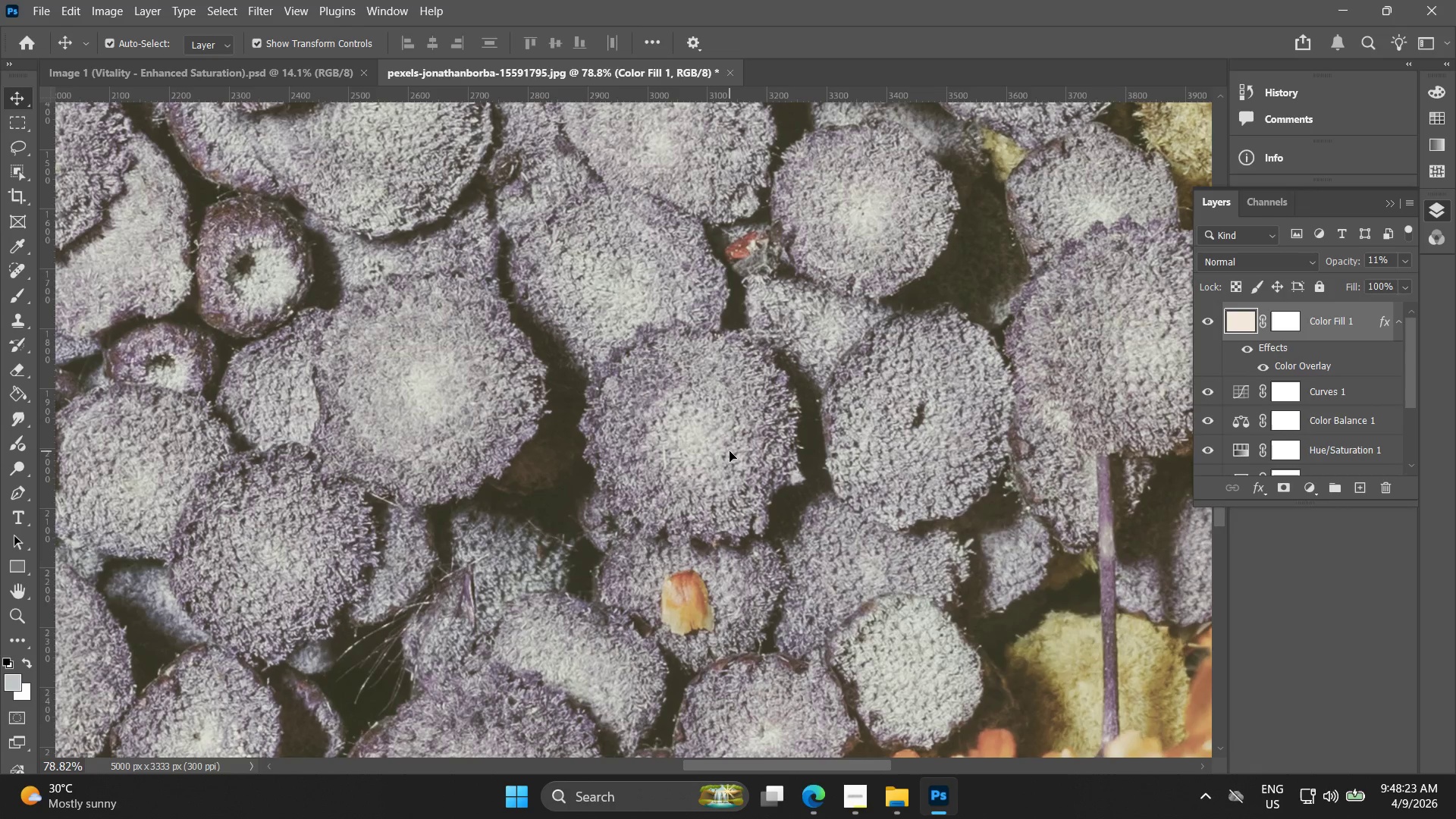 
hold_key(key=AltLeft, duration=0.75)
 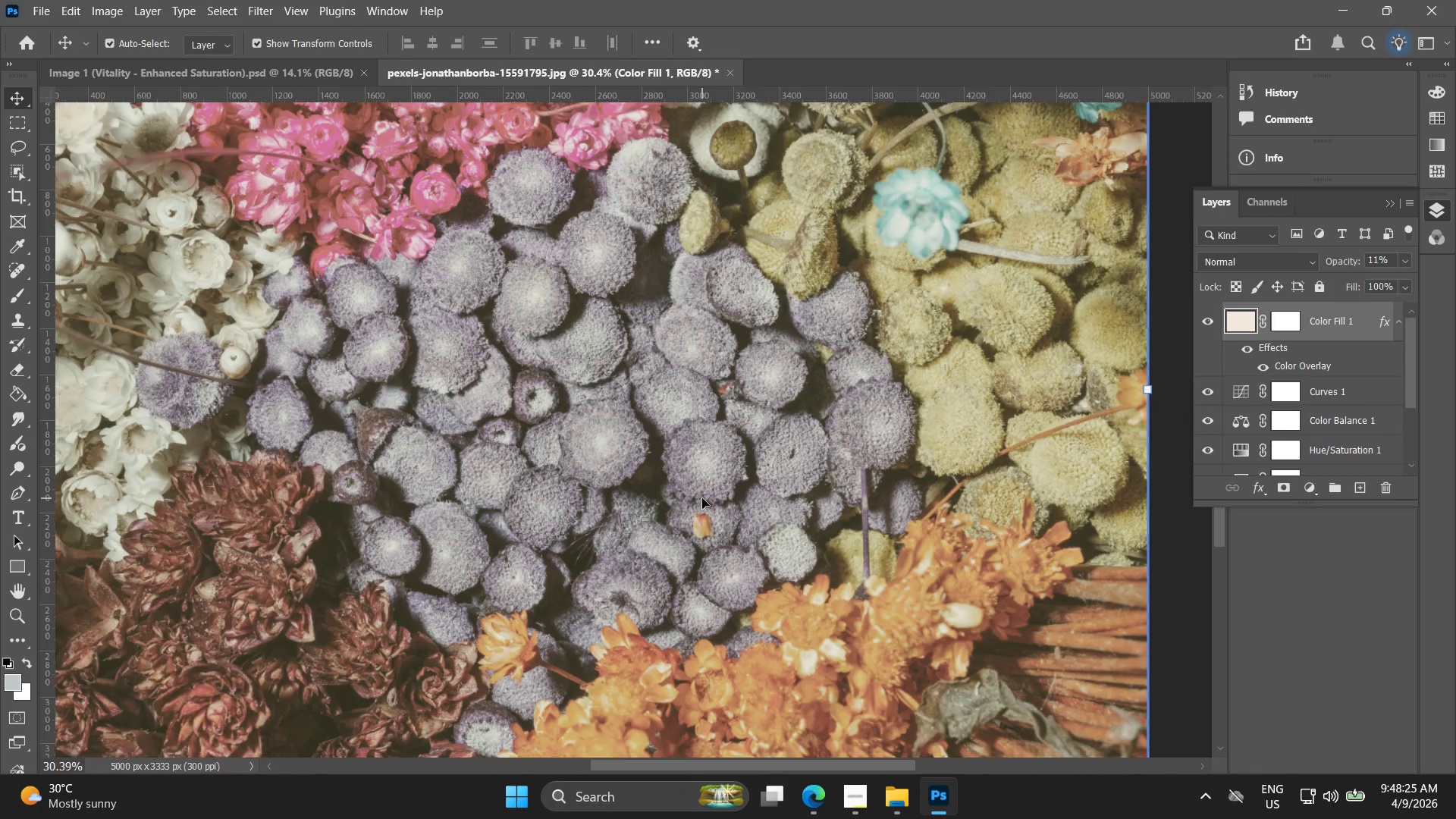 
key(Alt+AltLeft)
 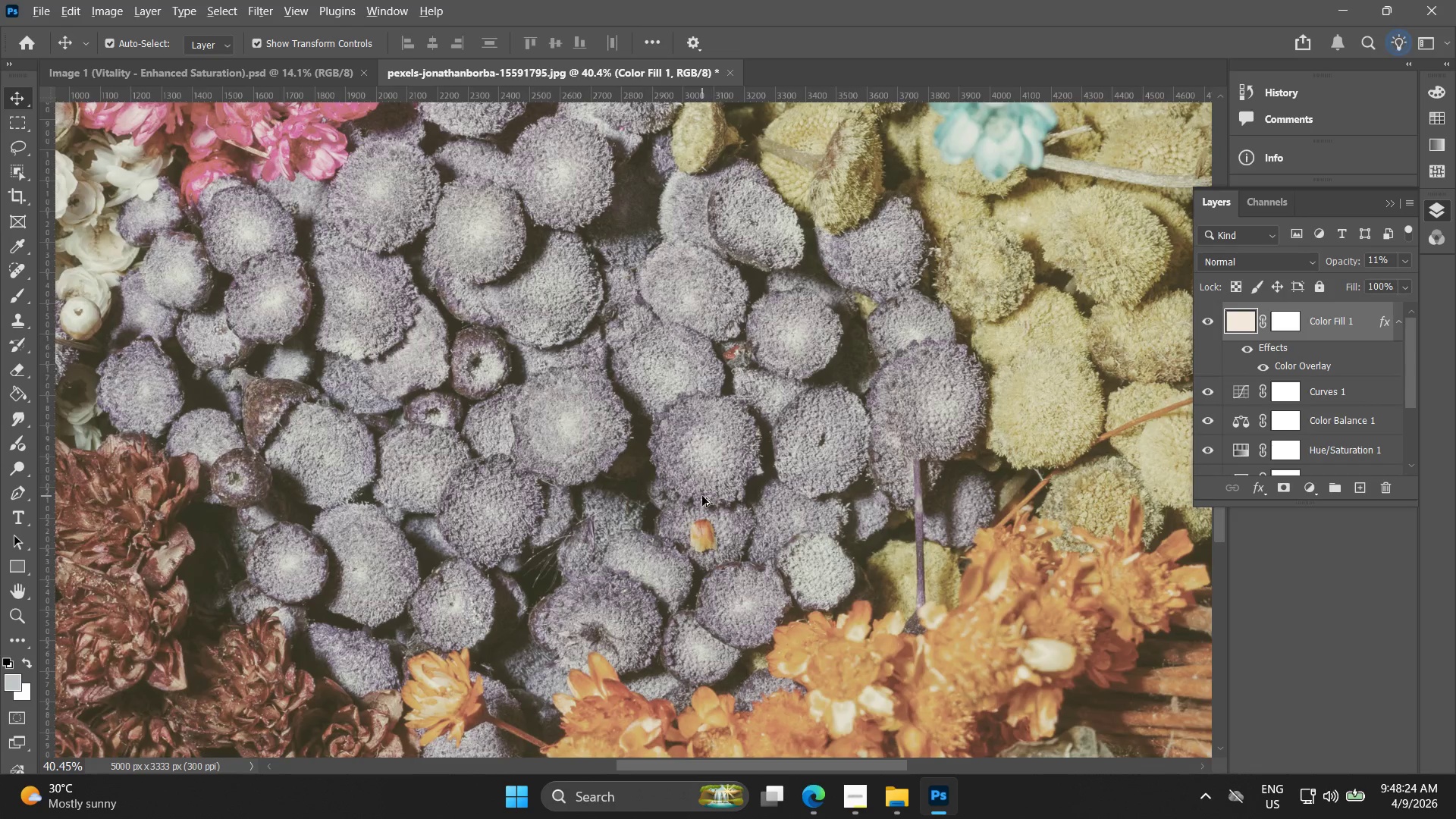 
scroll: coordinate [717, 472], scroll_direction: down, amount: 7.0
 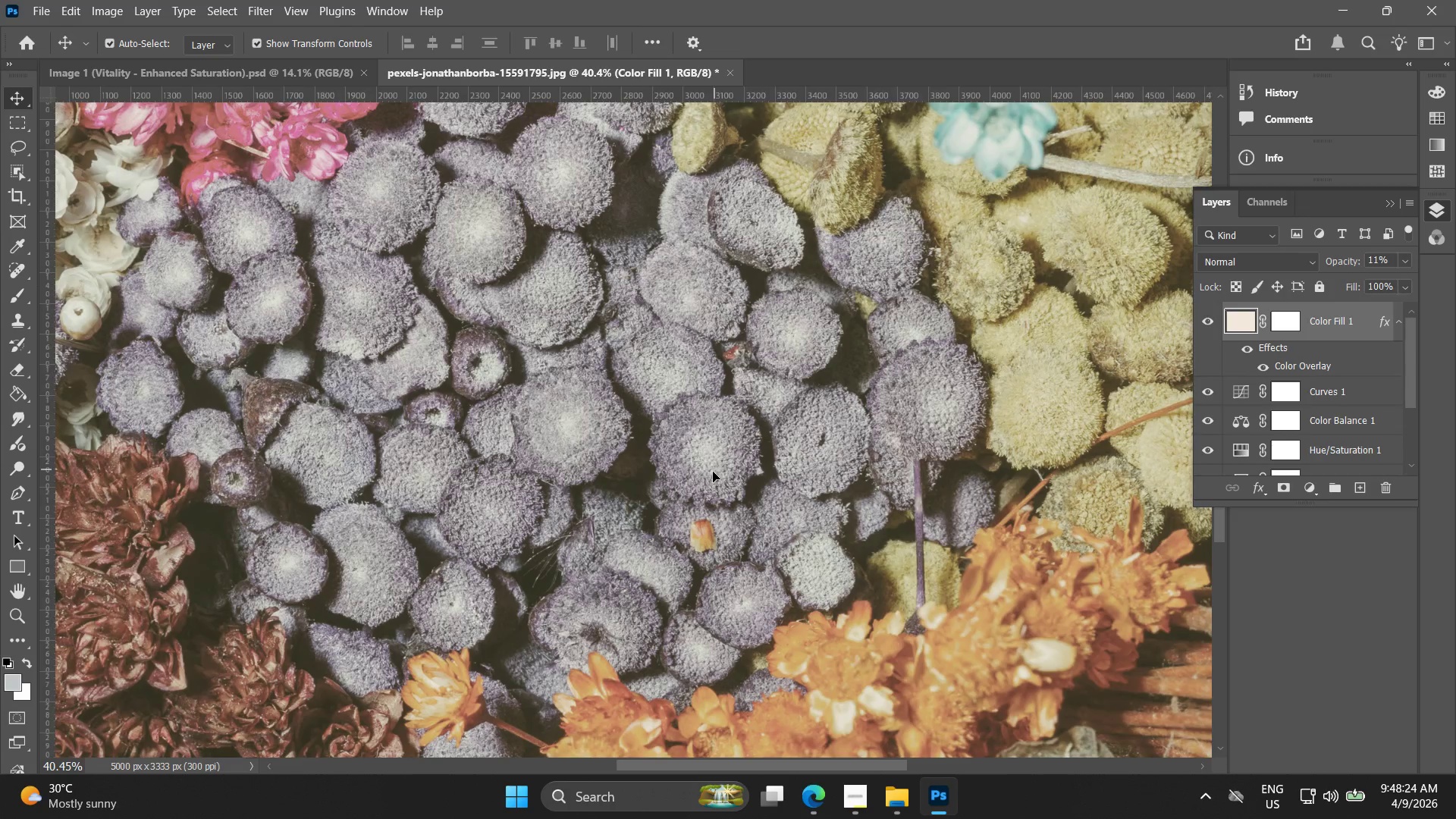 
hold_key(key=Space, duration=0.56)
 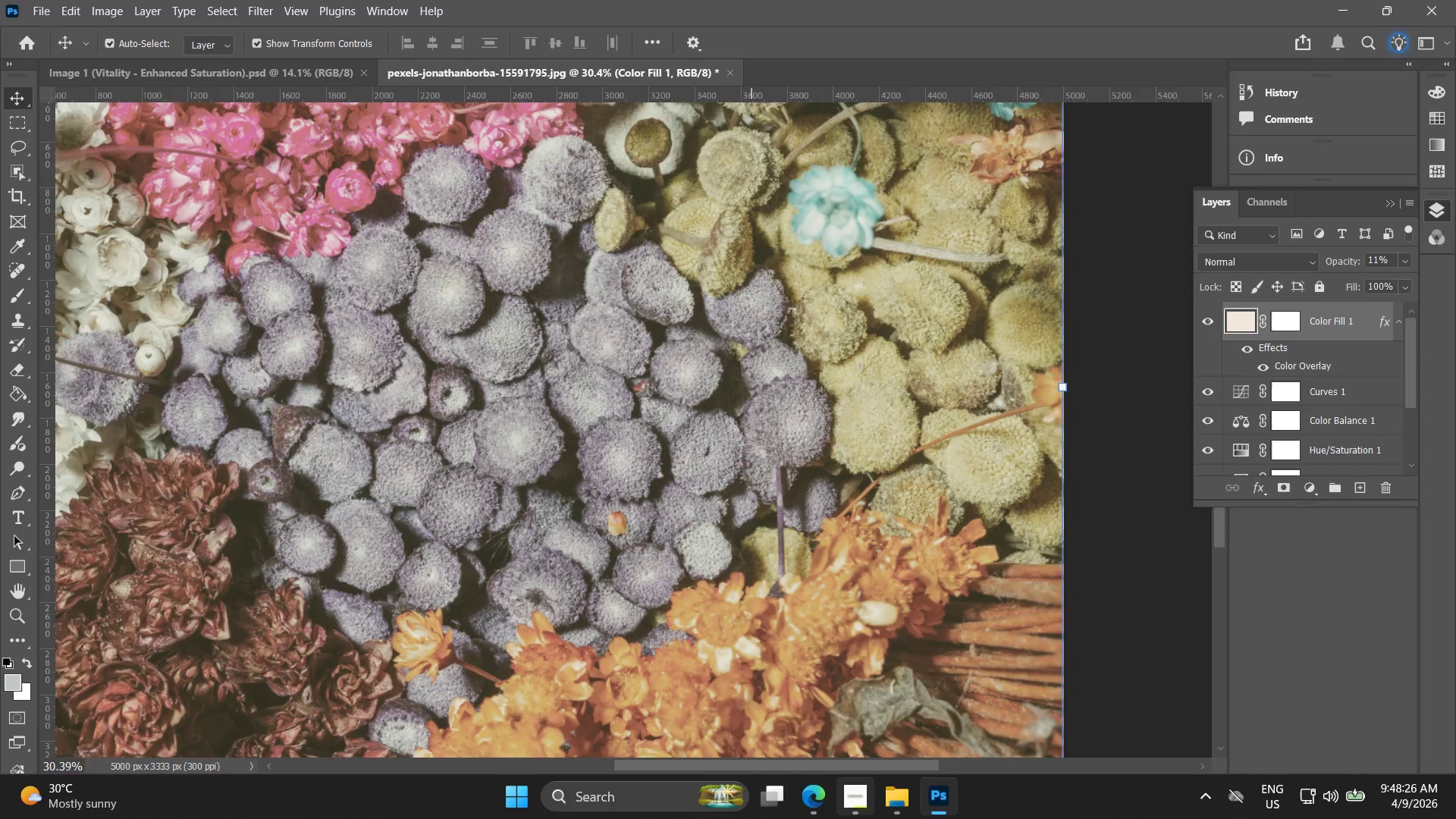 
left_click_drag(start_coordinate=[696, 508], to_coordinate=[611, 506])
 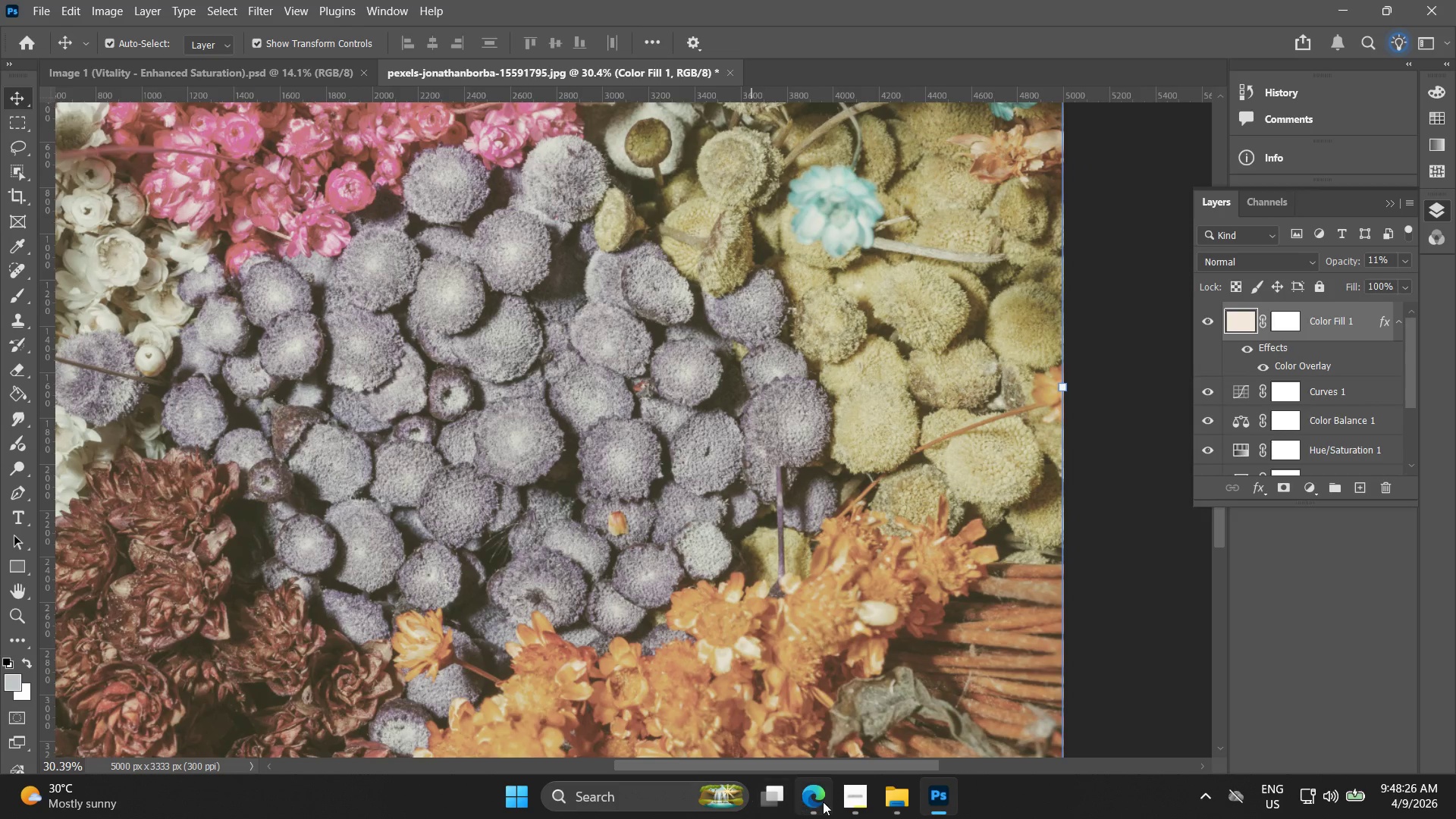 
scroll: coordinate [702, 497], scroll_direction: down, amount: 3.0
 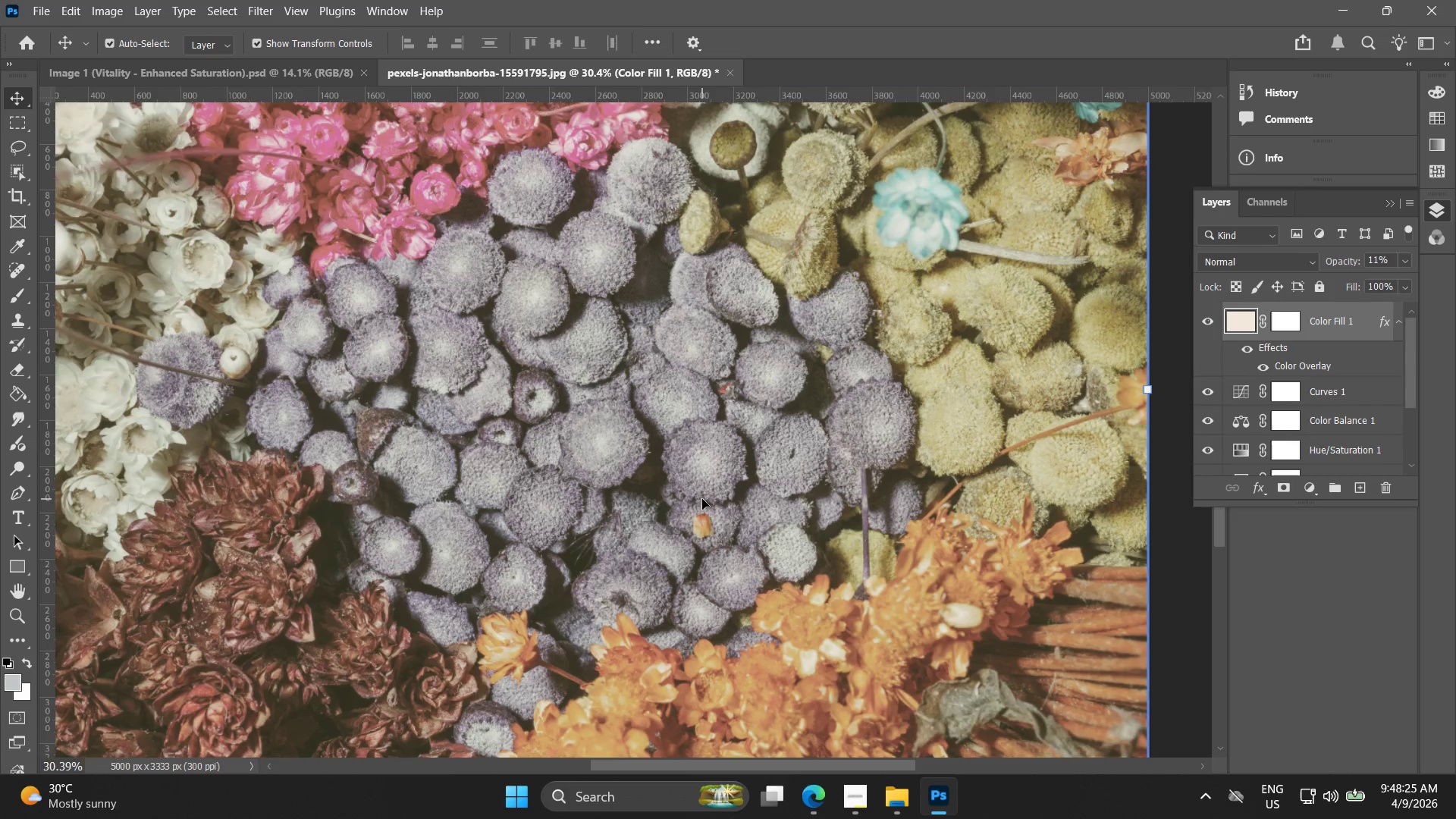 
left_click([855, 818])